 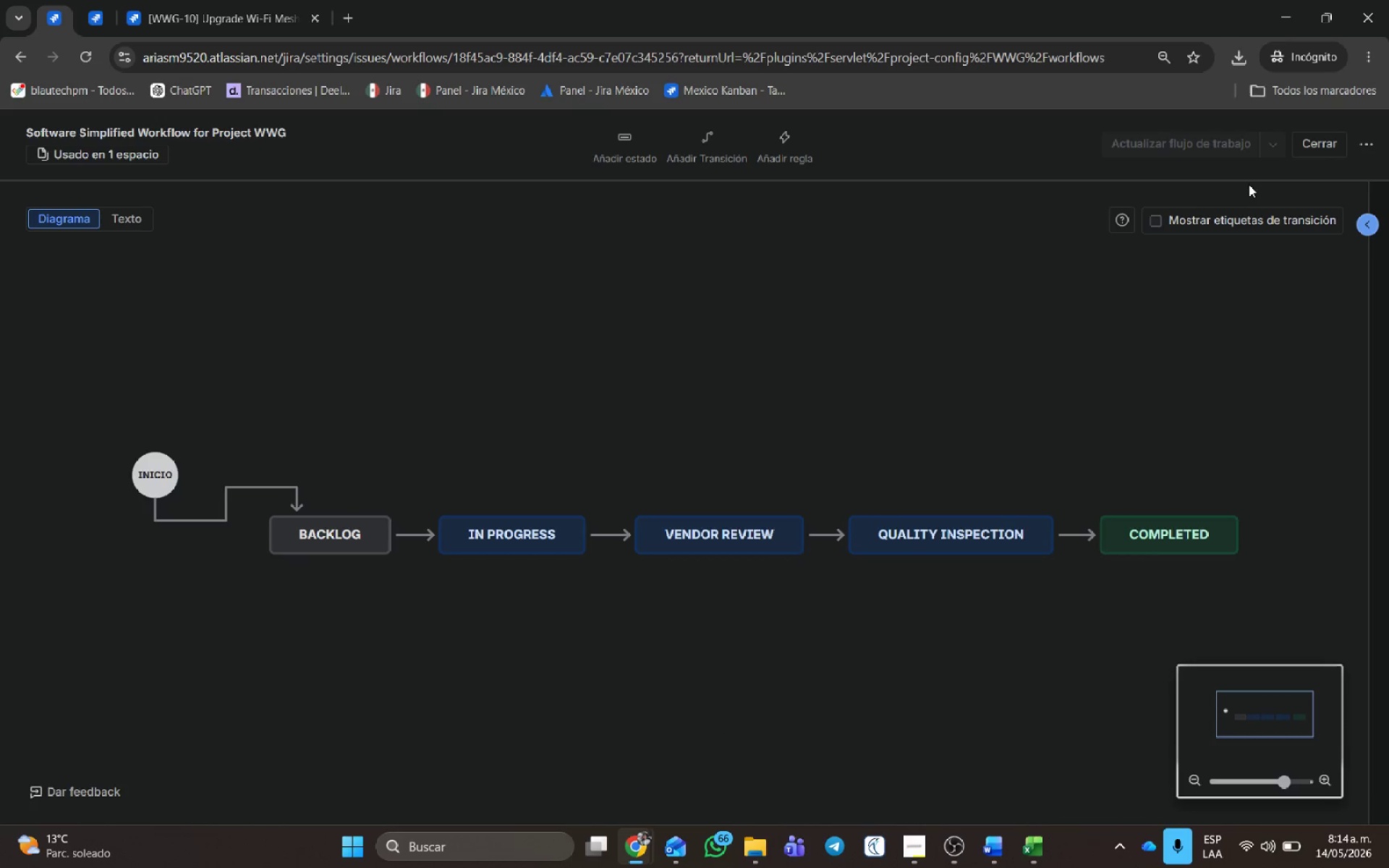 
left_click([1321, 149])
 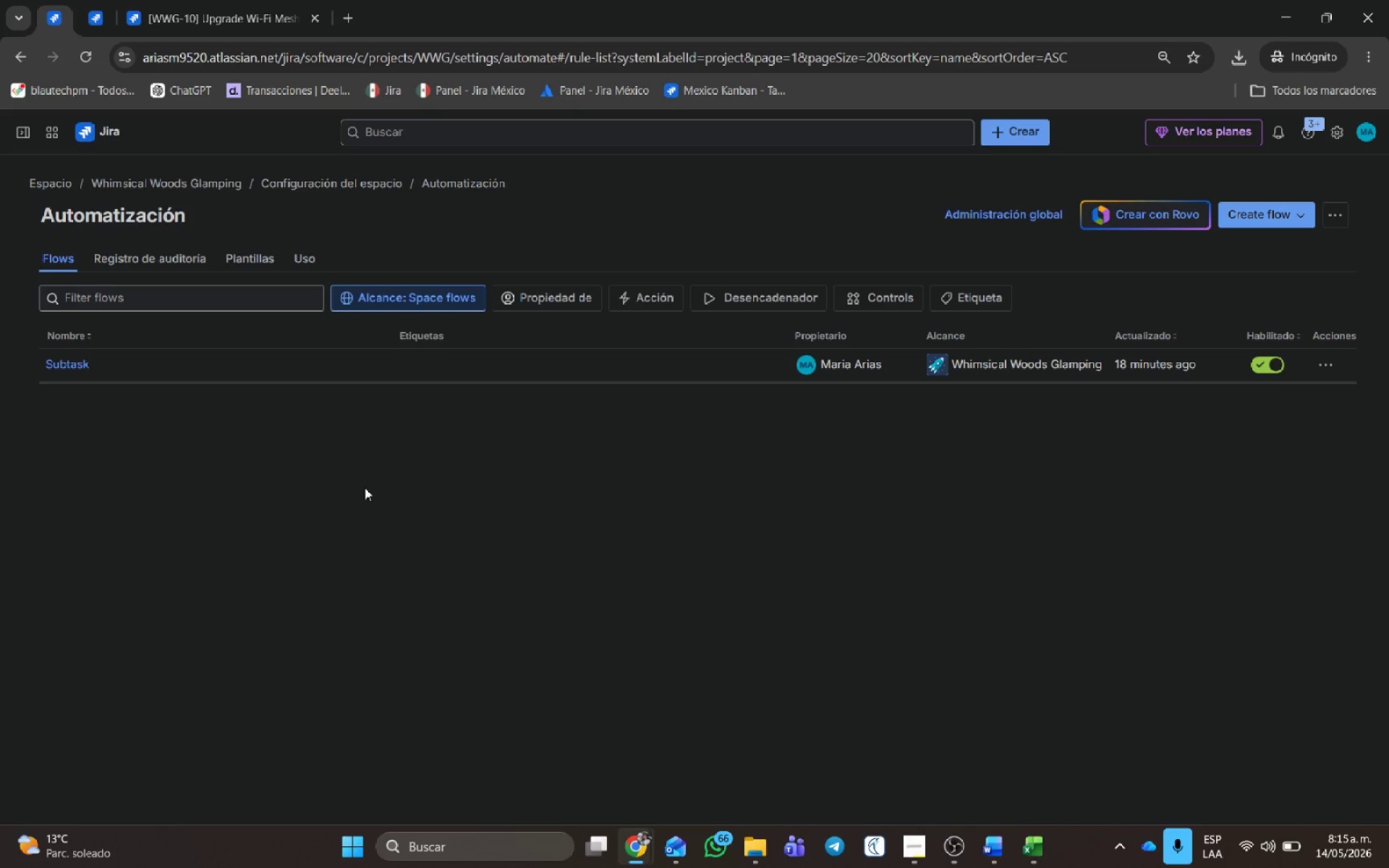 
wait(43.5)
 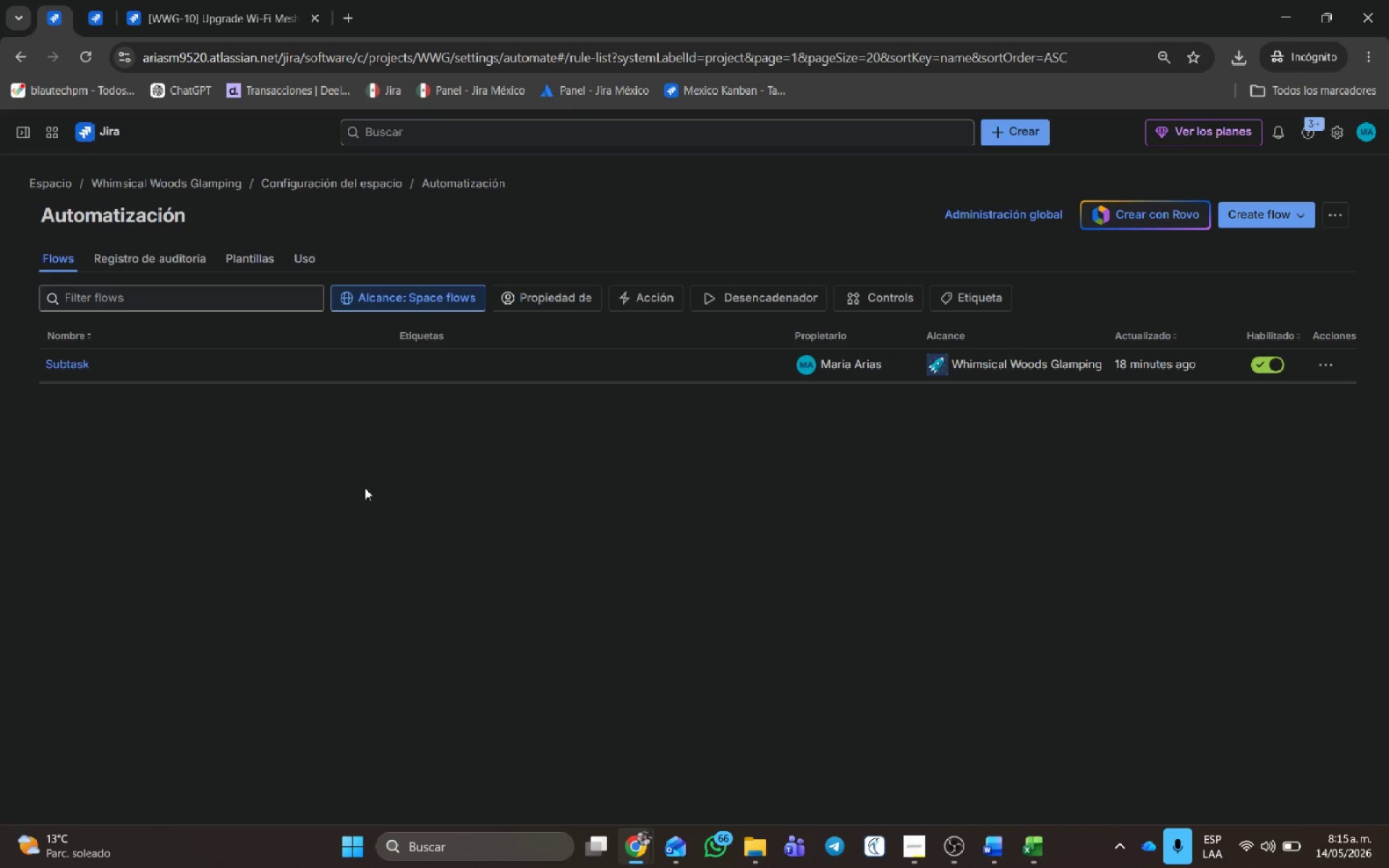 
double_click([80, 360])
 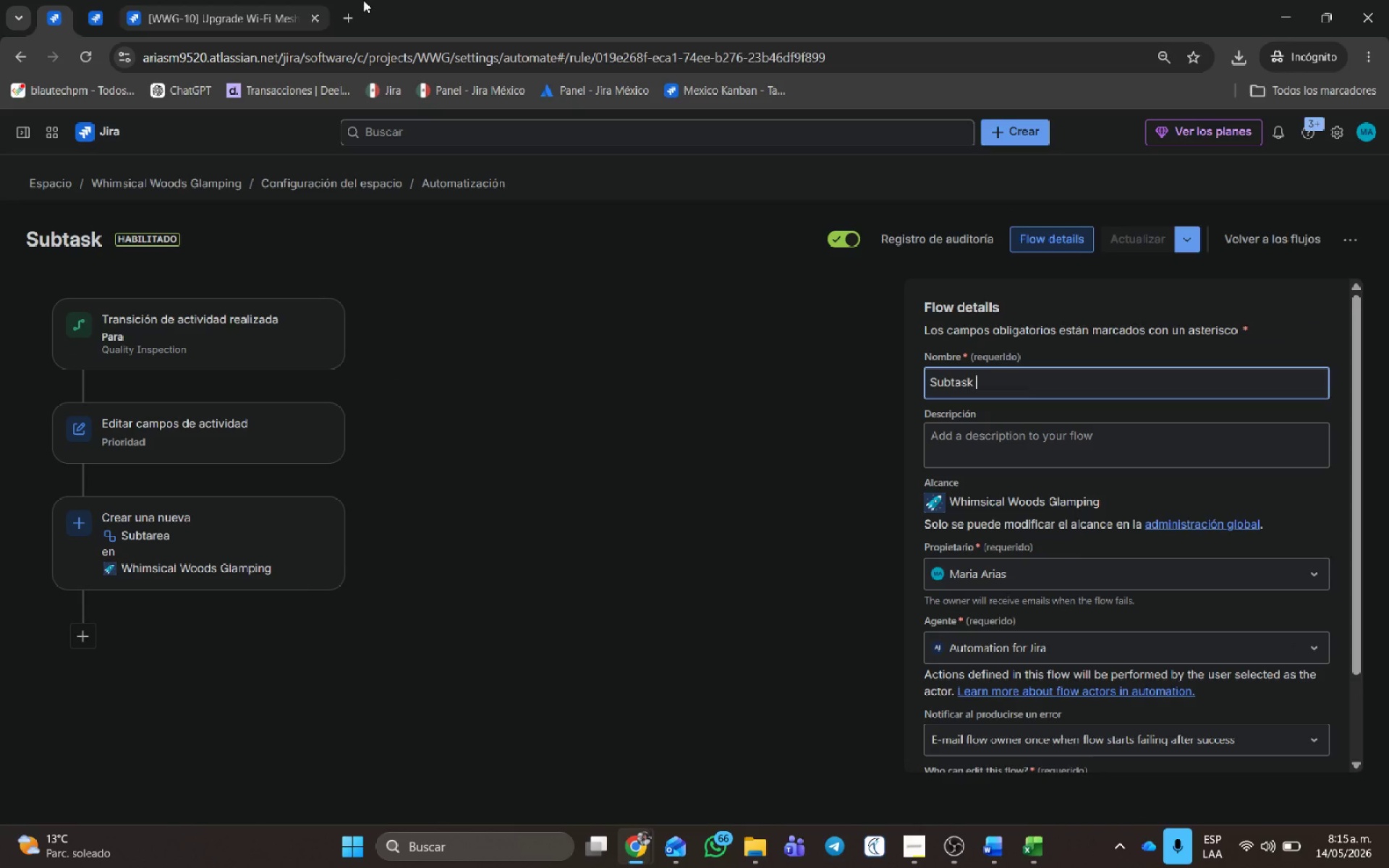 
key(Meta+Shift+S)
 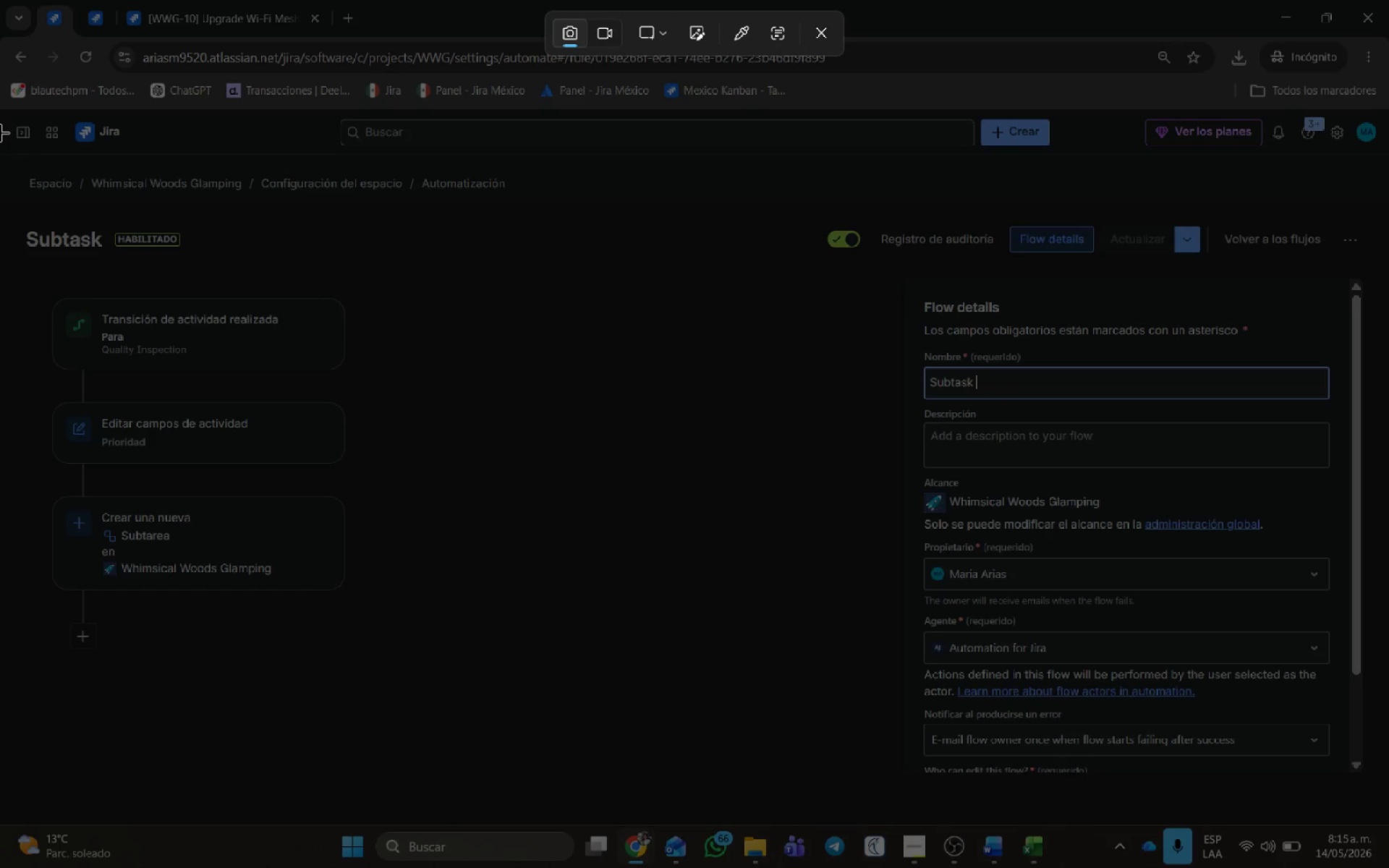 
left_click_drag(start_coordinate=[0, 120], to_coordinate=[1388, 799])
 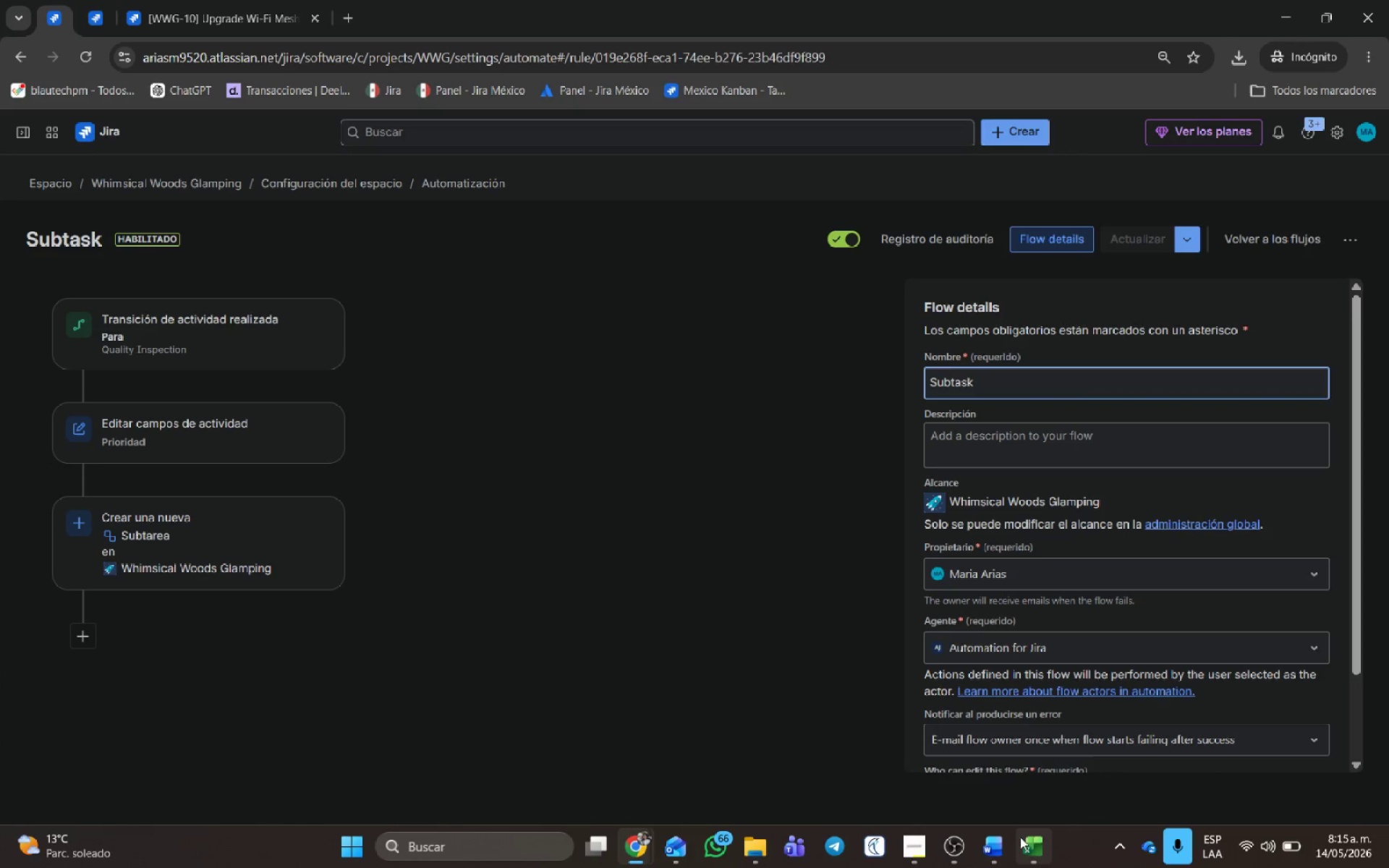 
mouse_move([998, 827])
 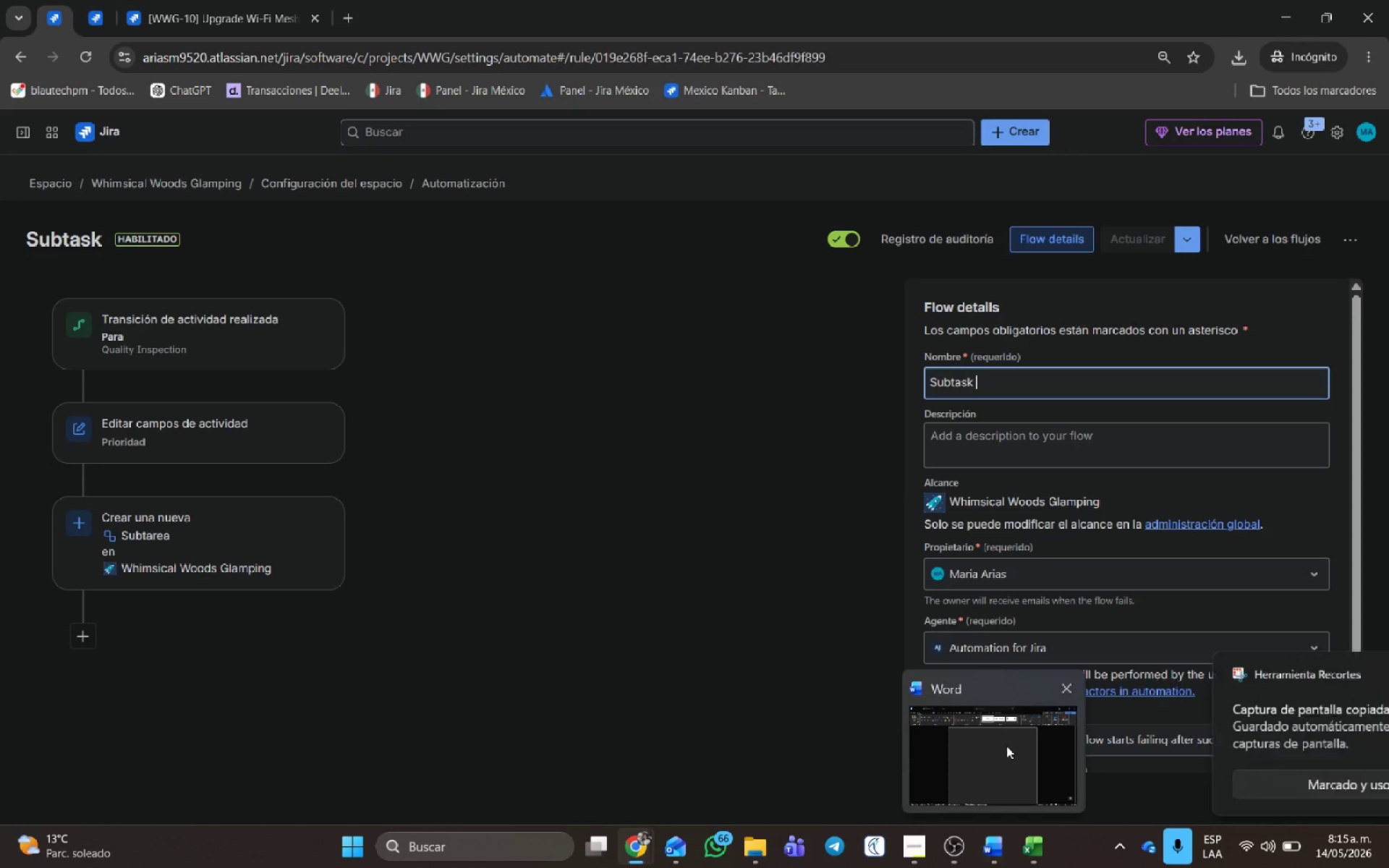 
left_click([1006, 746])
 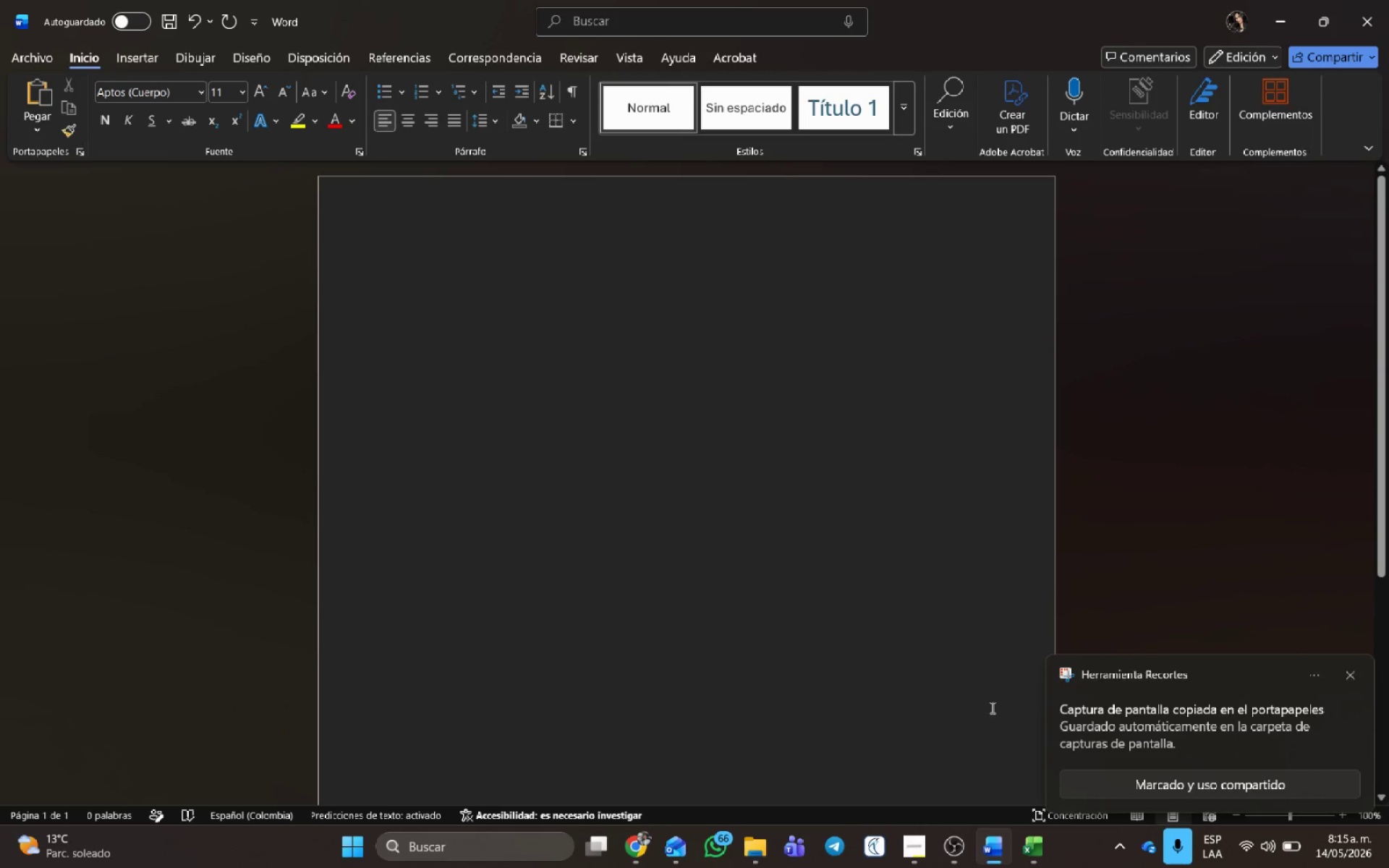 
key(Control+V)
 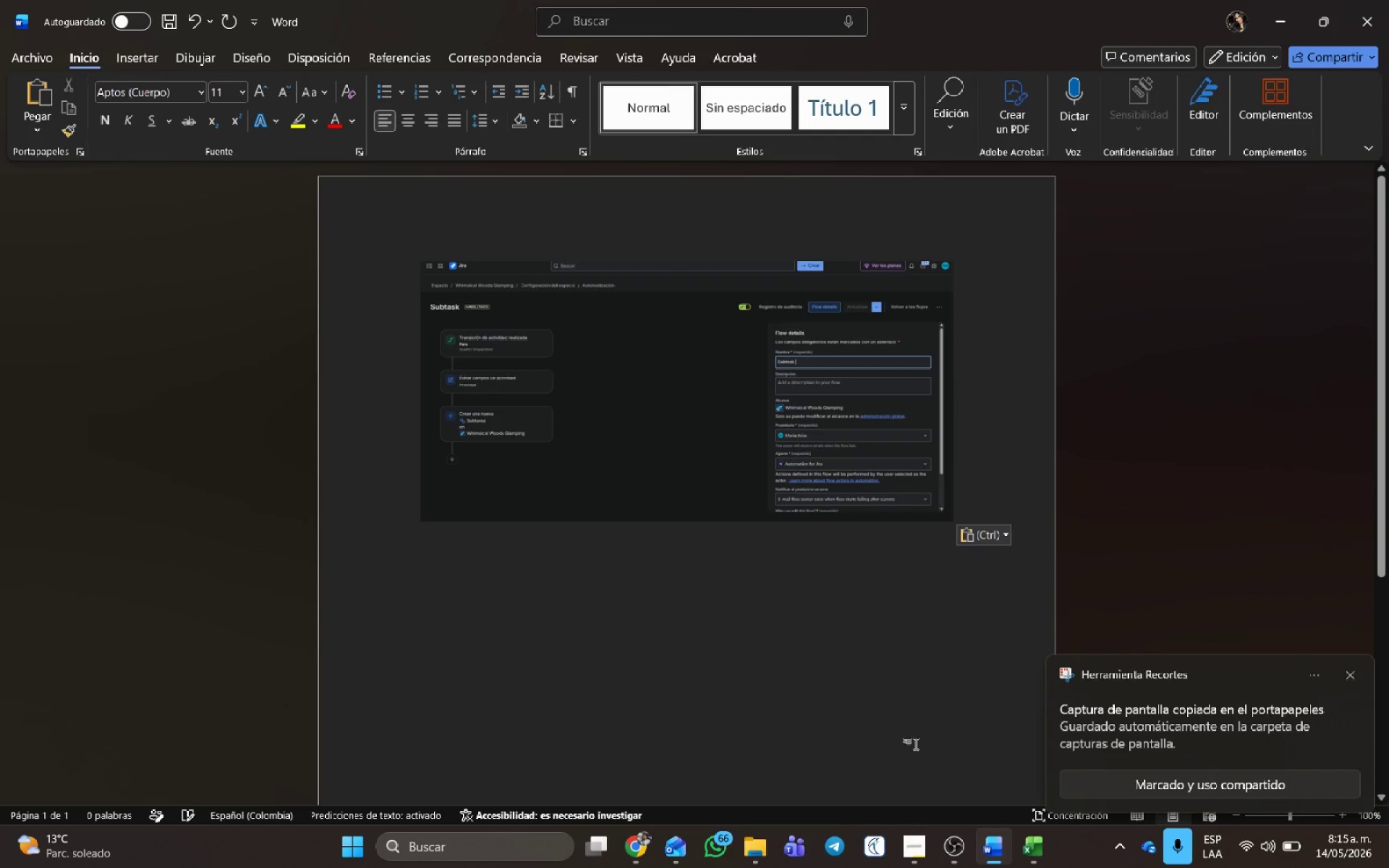 
hold_key(key=ControlLeft, duration=0.56)
 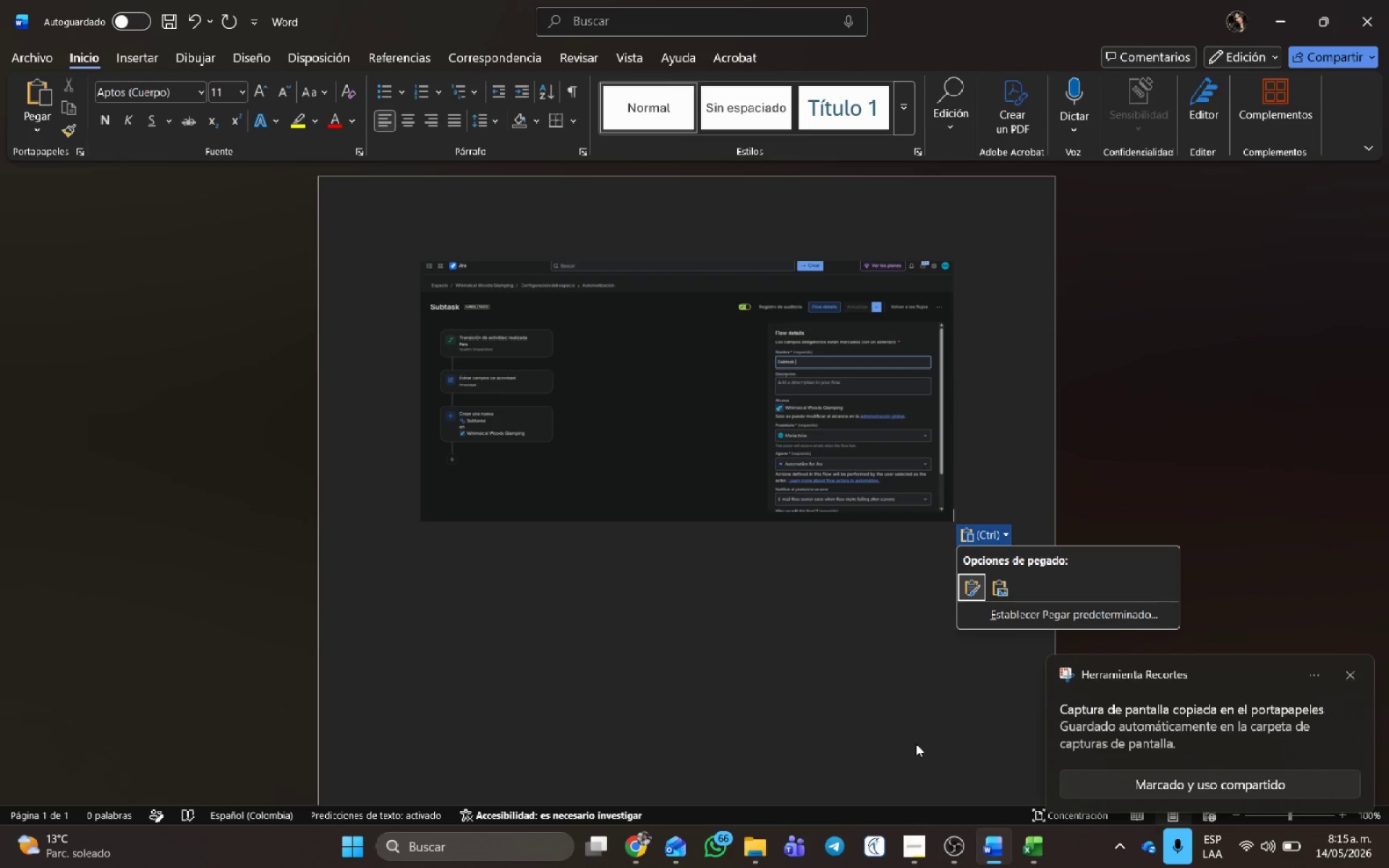 
key(Control+G)
 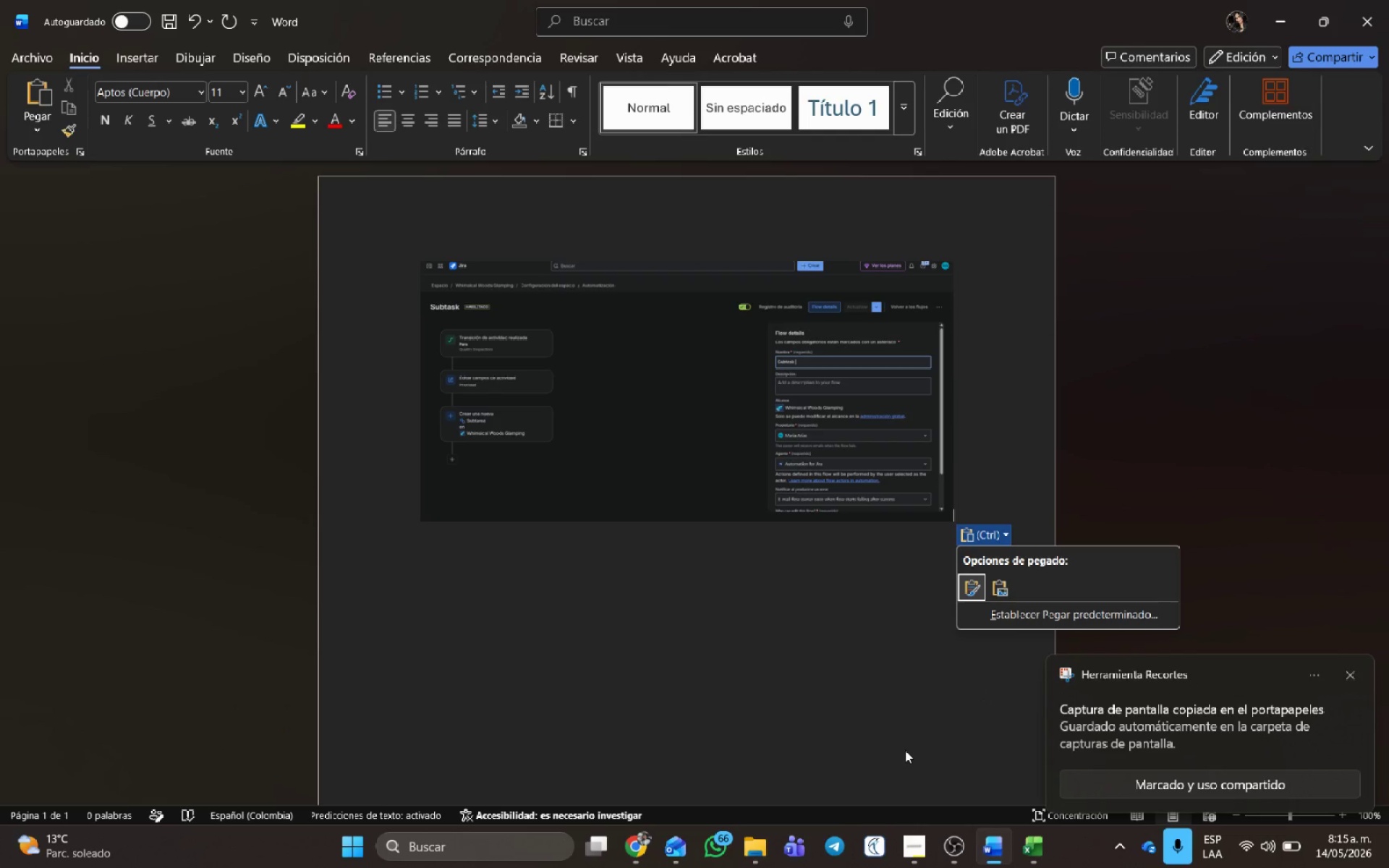 
key(Control+G)
 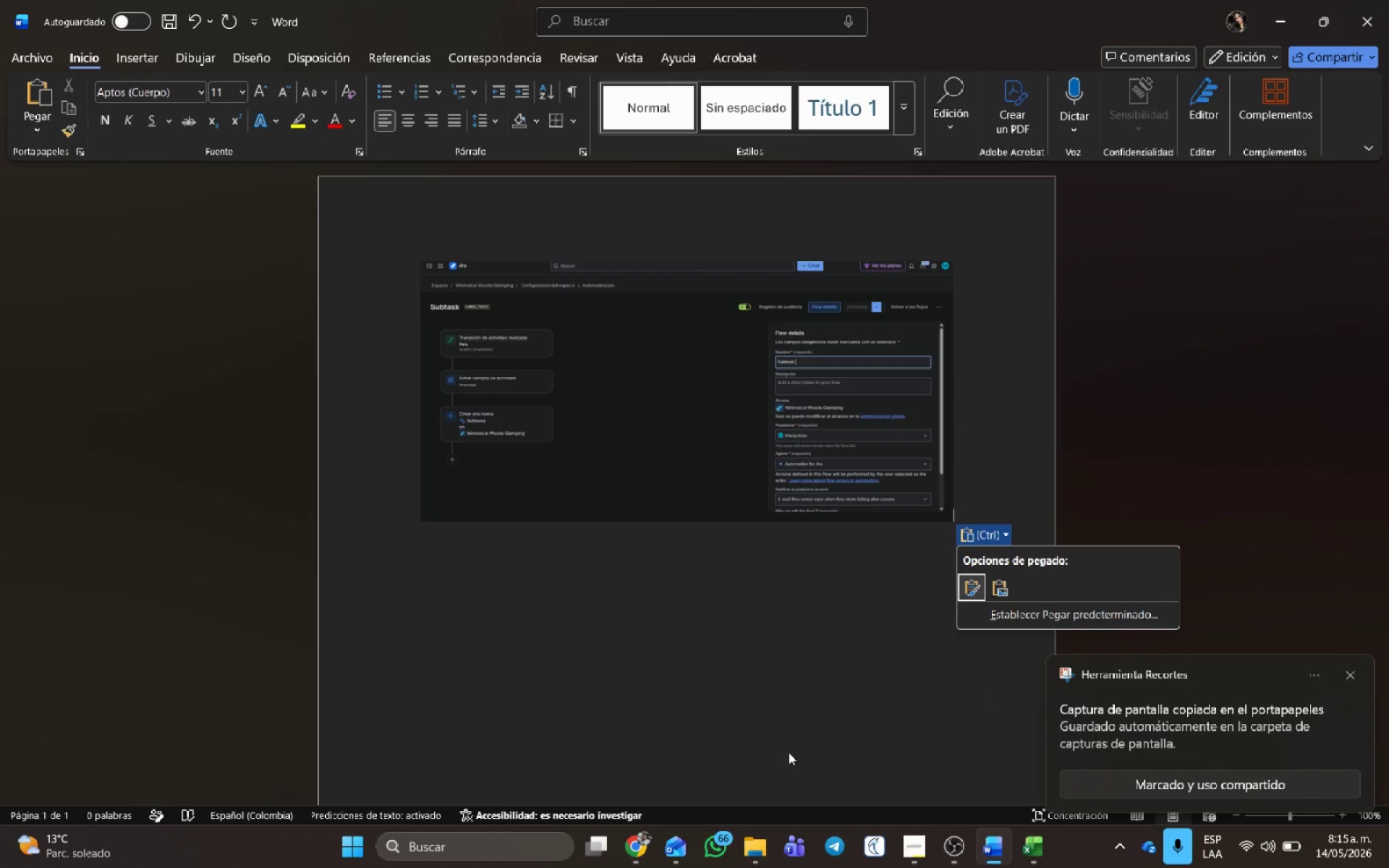 
left_click([705, 671])
 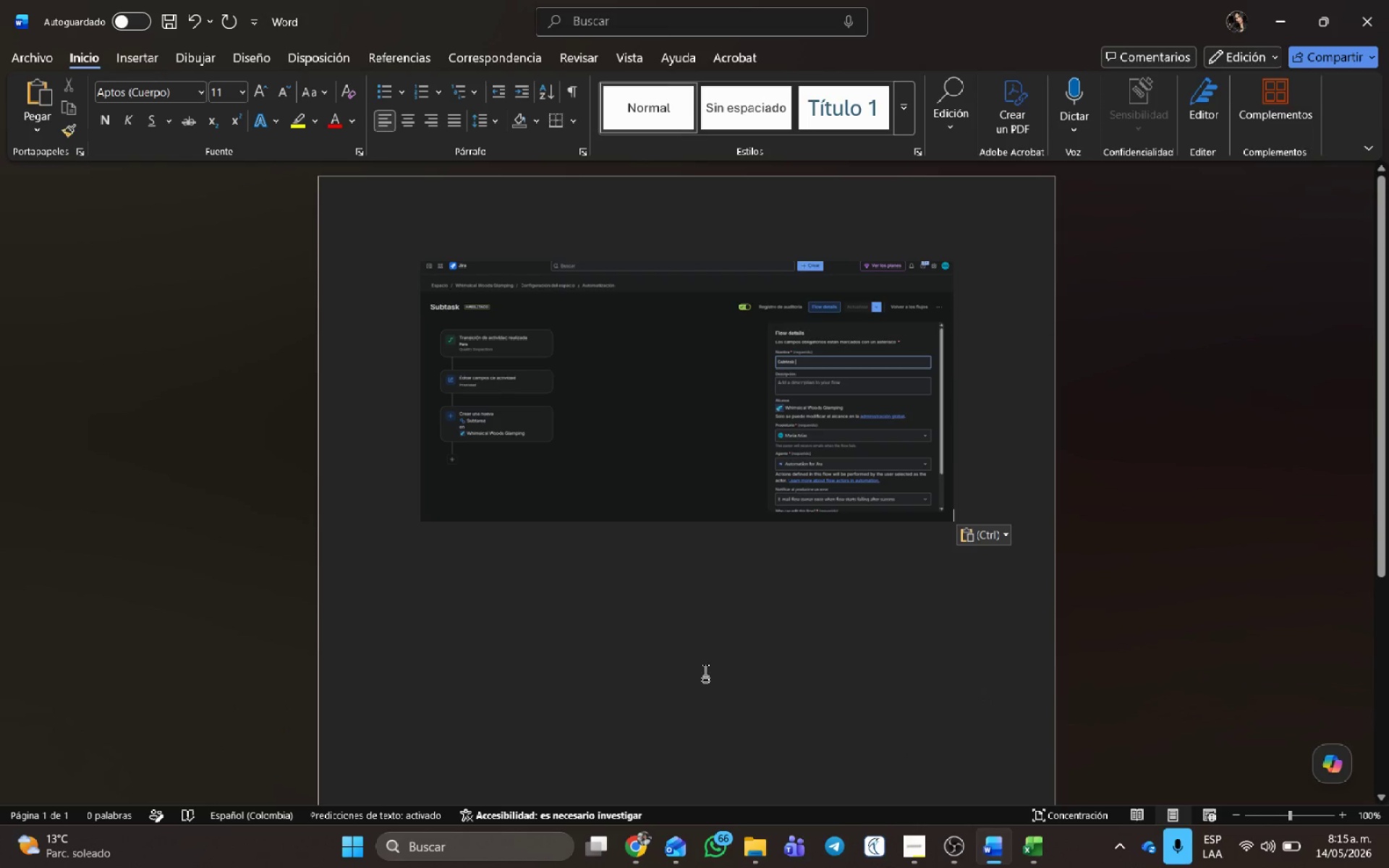 
key(Control+G)
 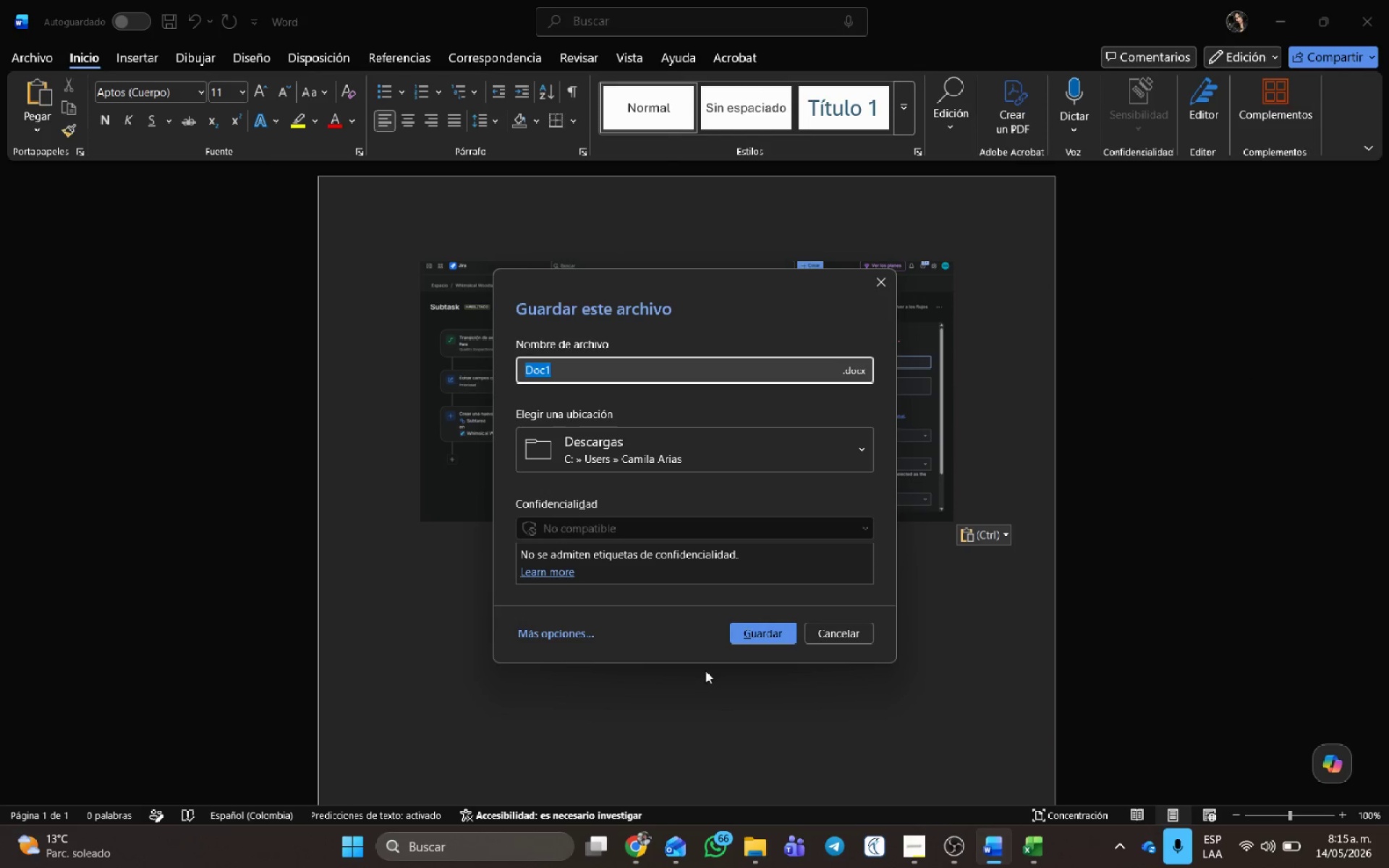 
type(Automation Logic)
 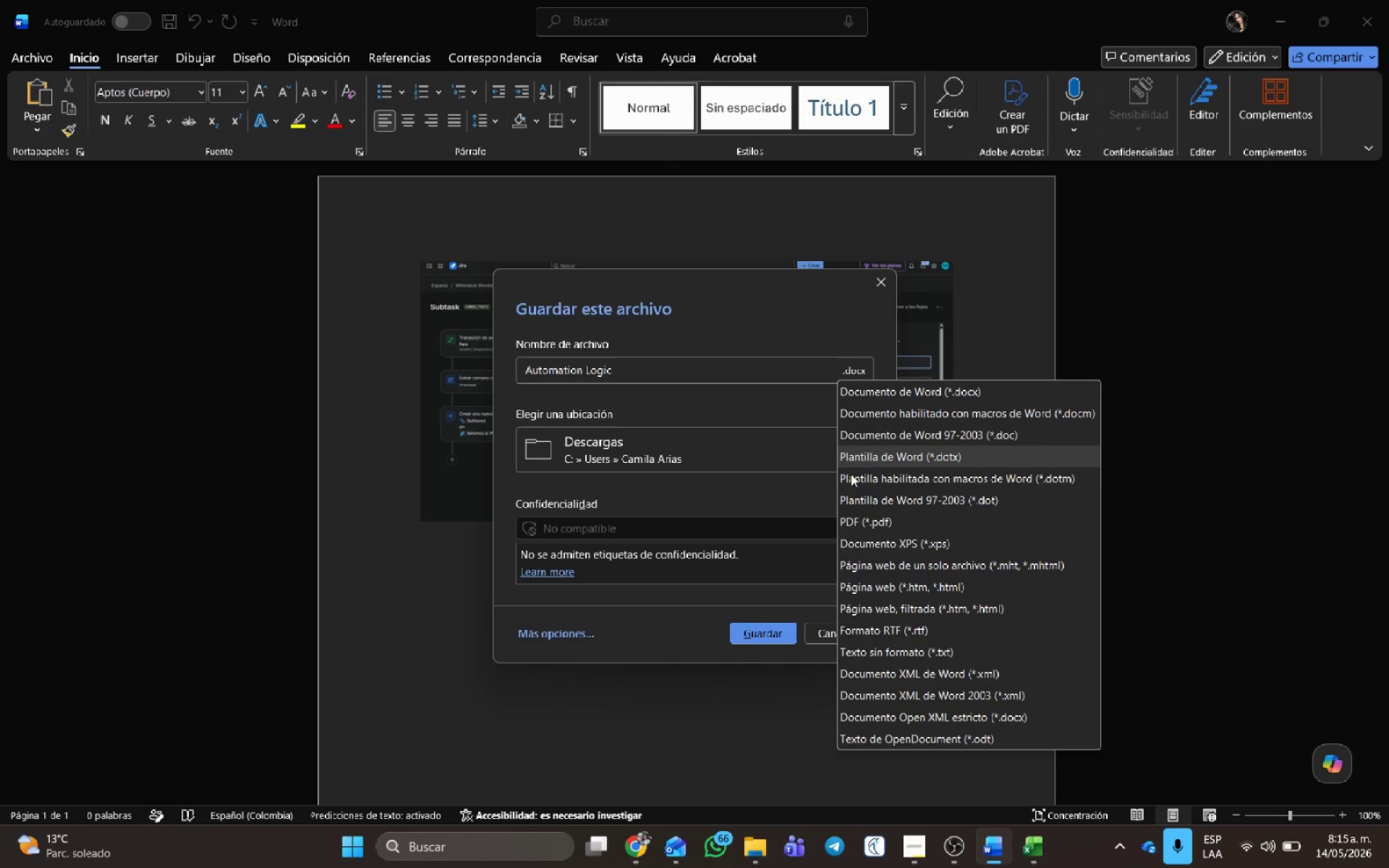 
left_click([884, 522])
 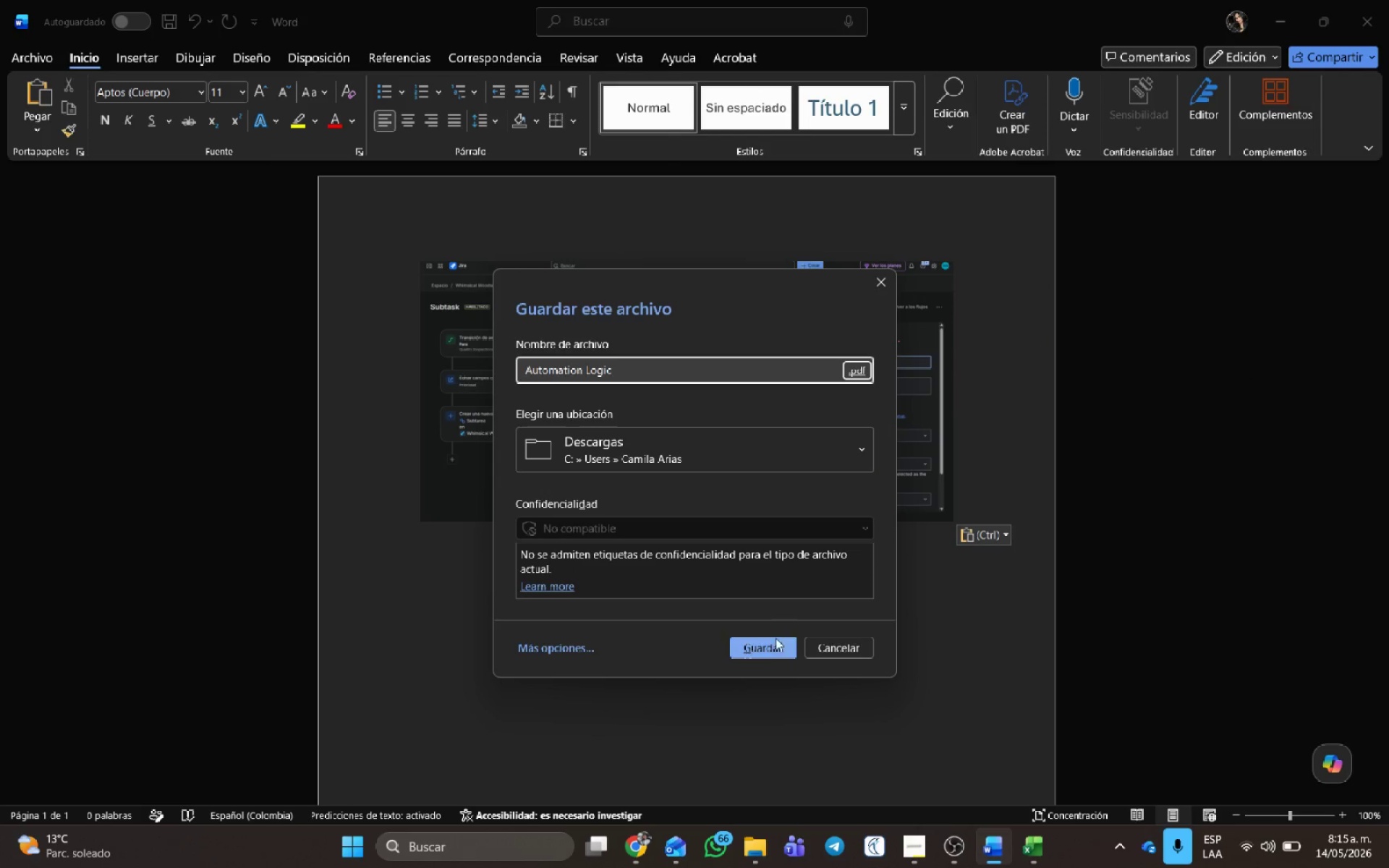 
left_click([765, 648])
 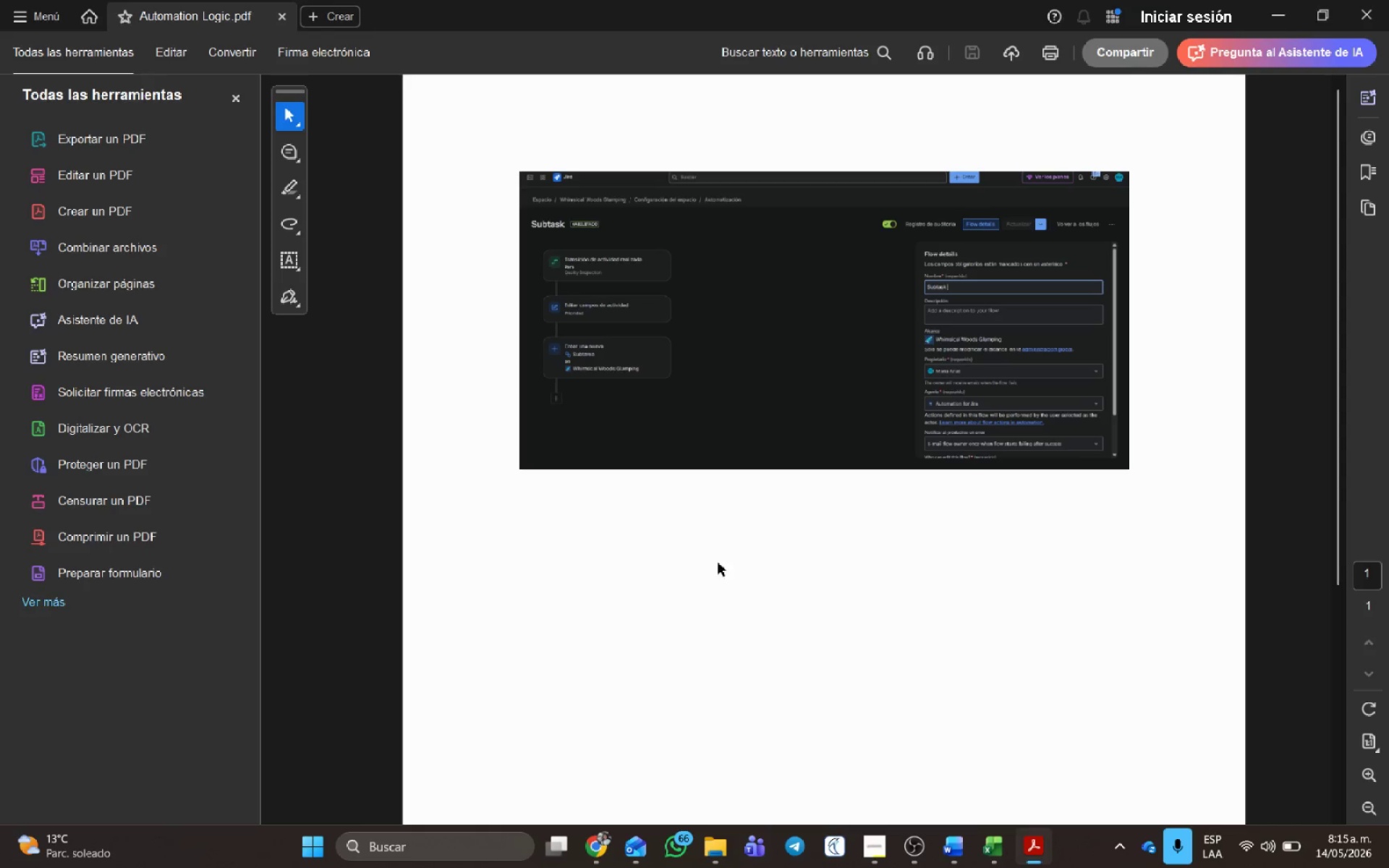 
left_click([1357, 12])
 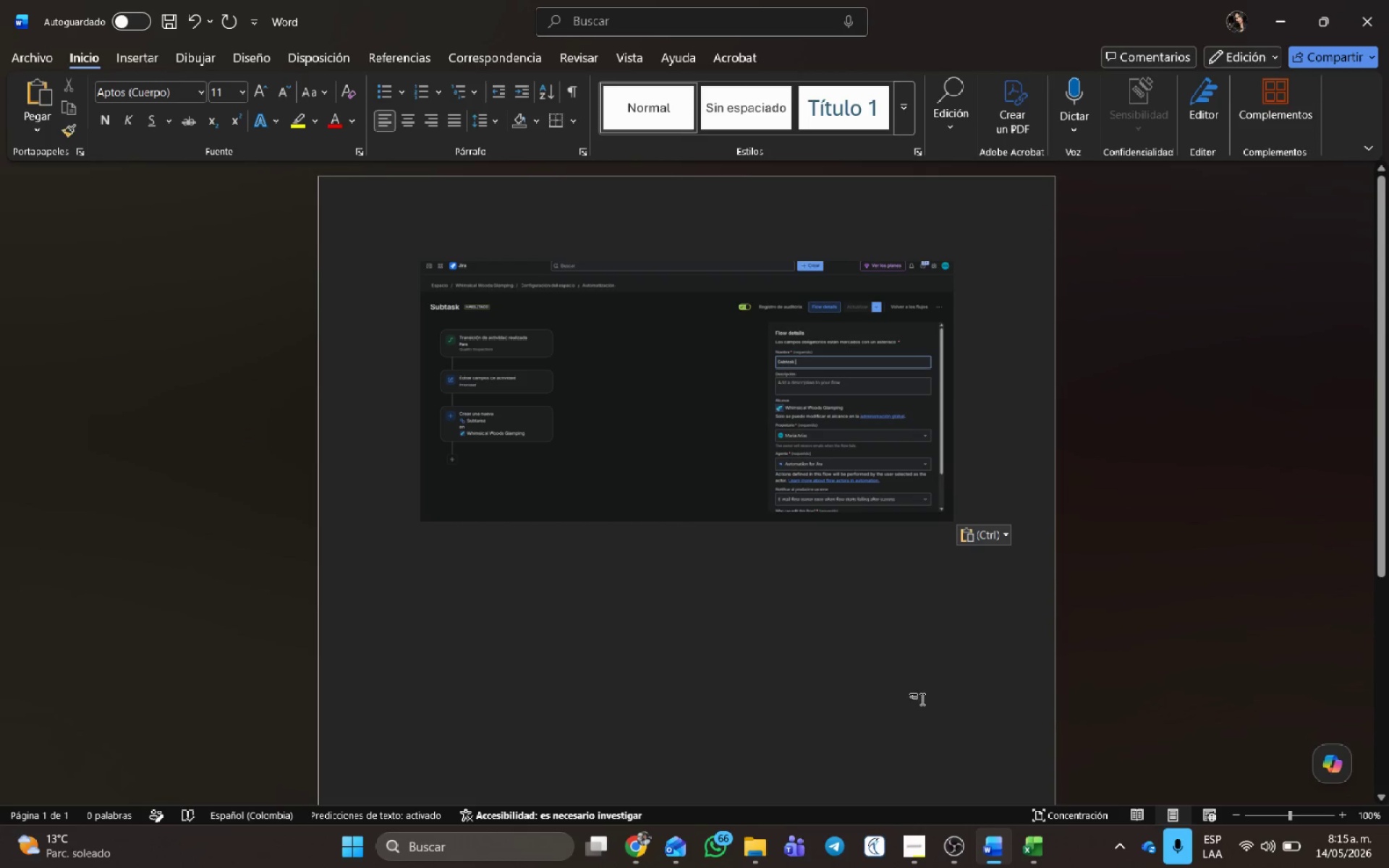 
left_click([875, 461])
 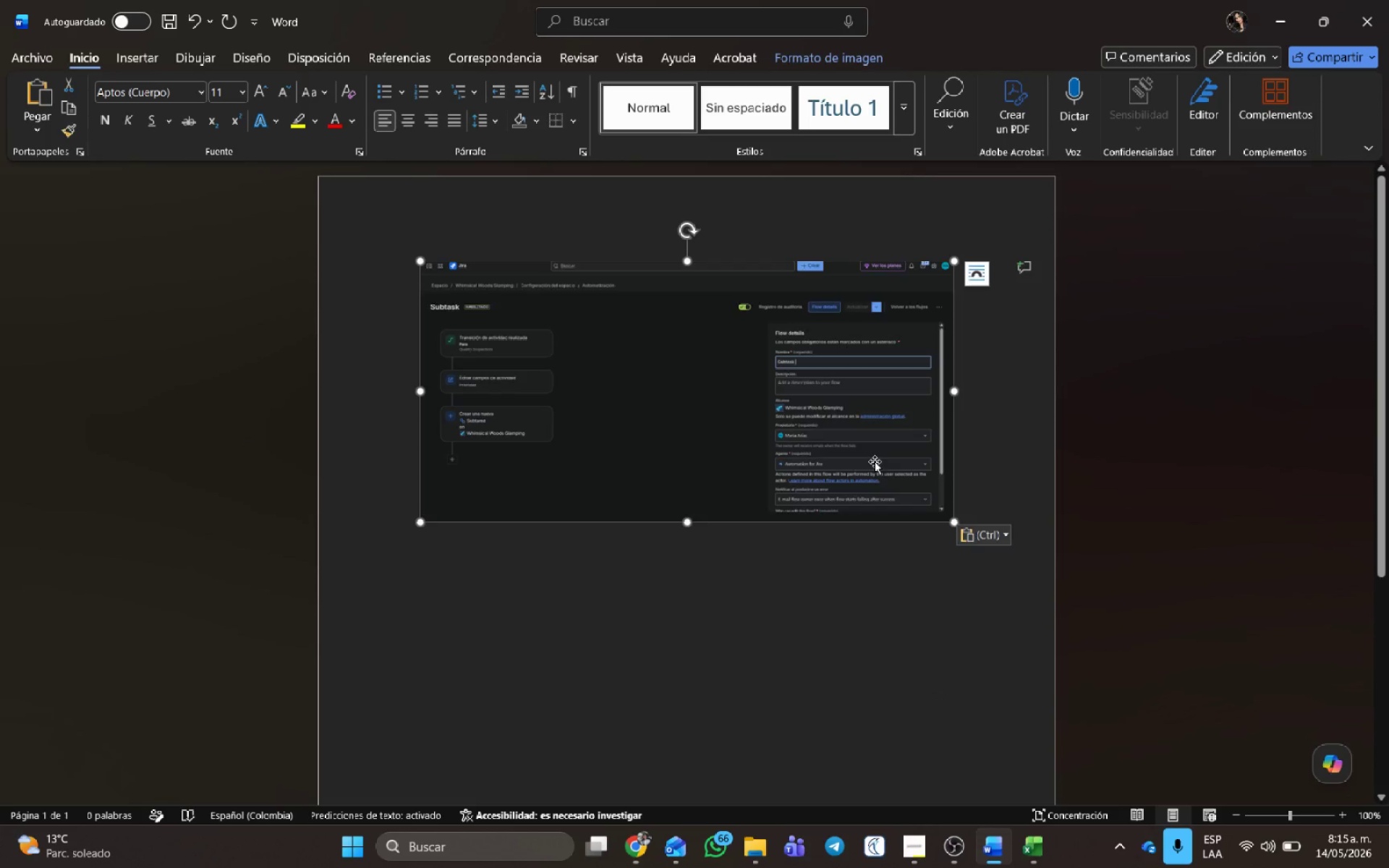 
key(Backspace)
 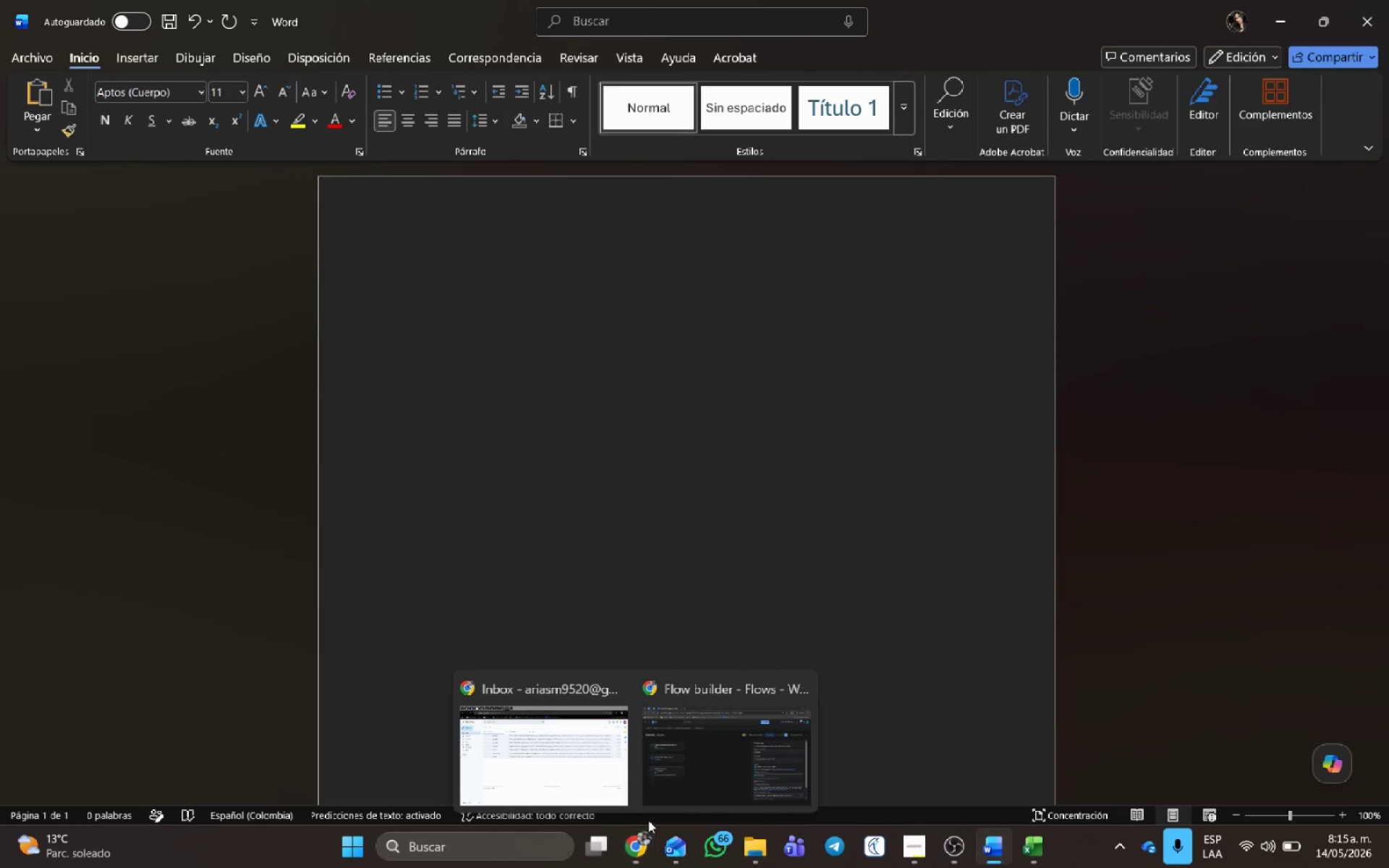 
left_click([686, 773])
 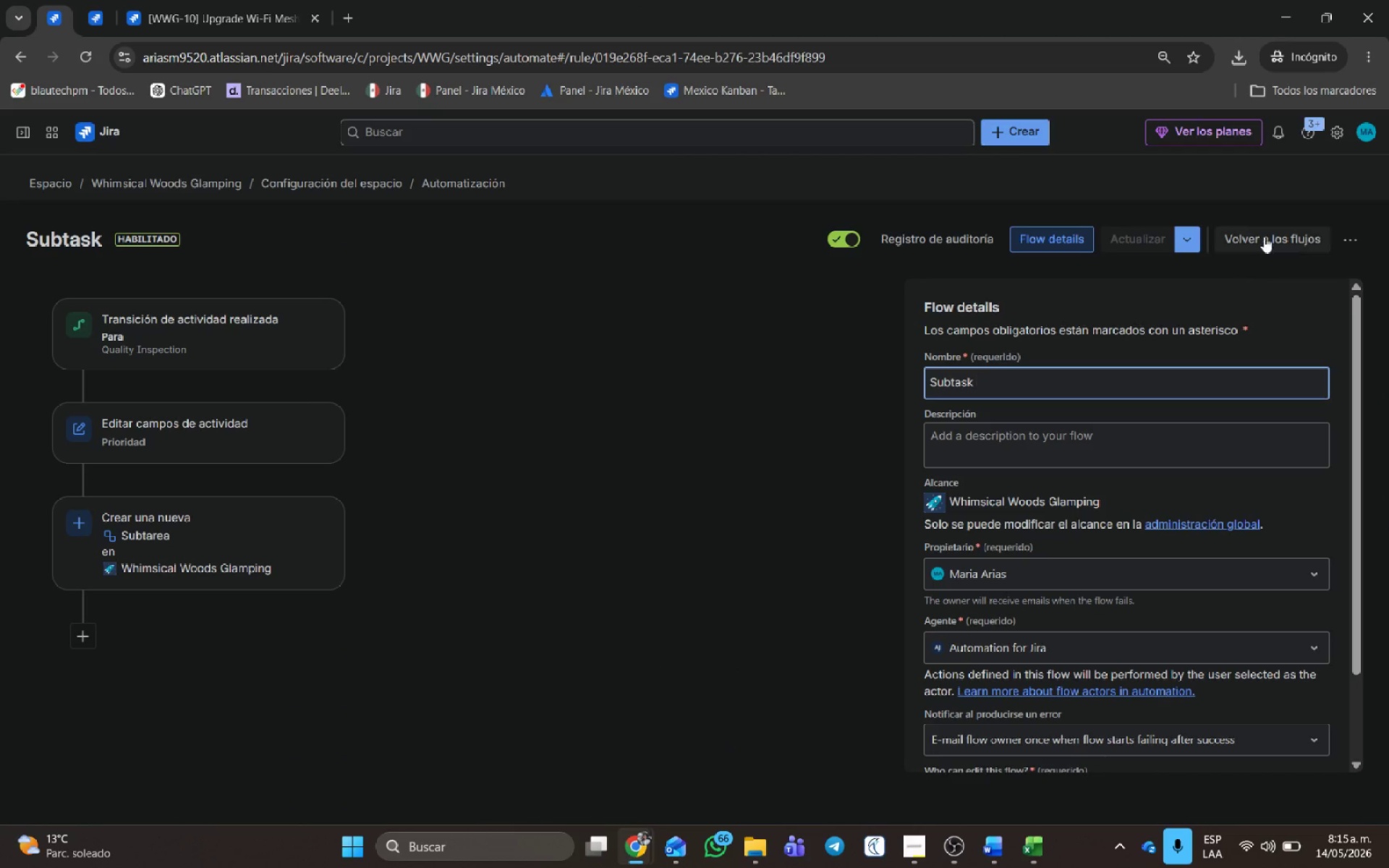 
left_click([1265, 237])
 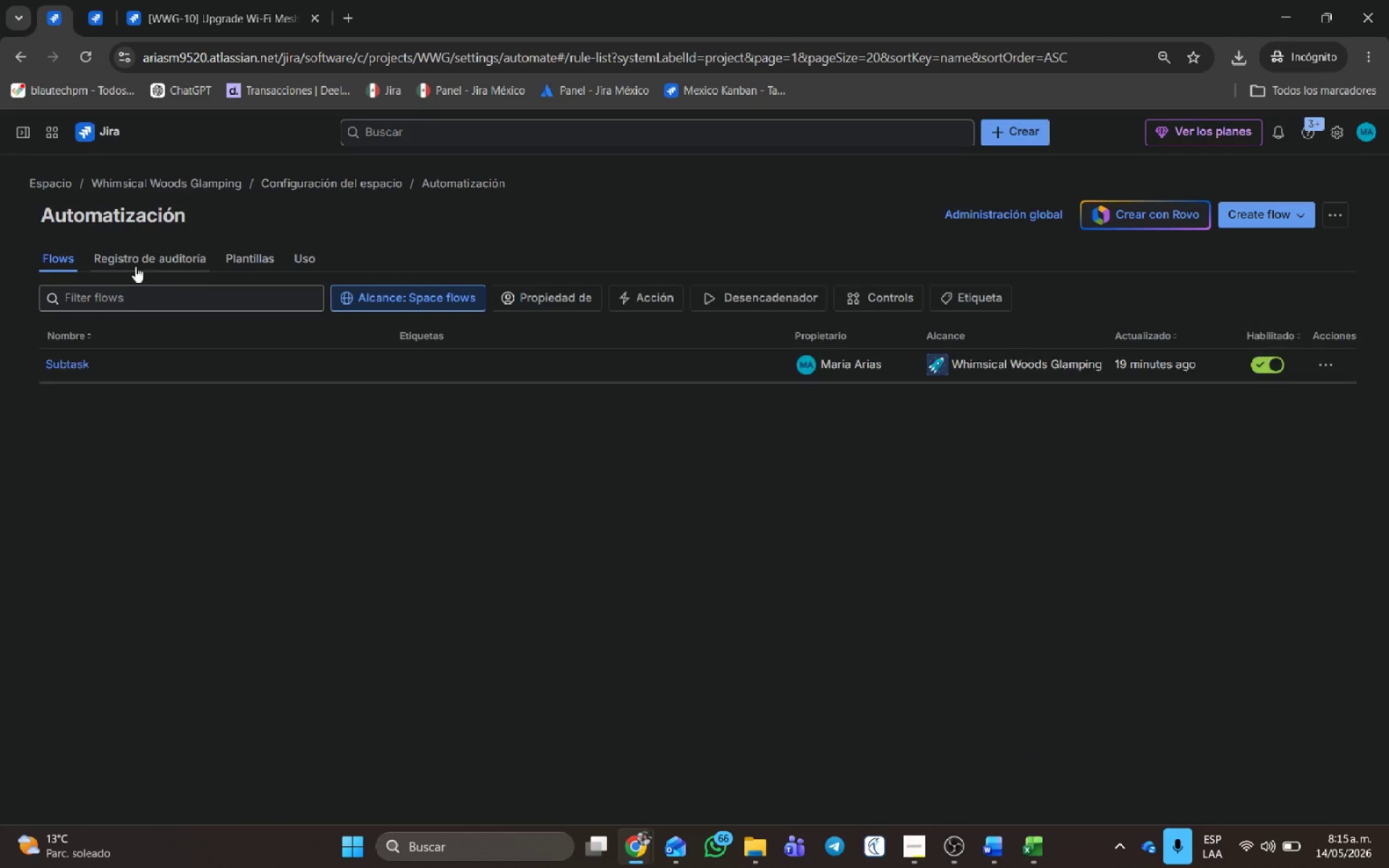 
left_click([139, 263])
 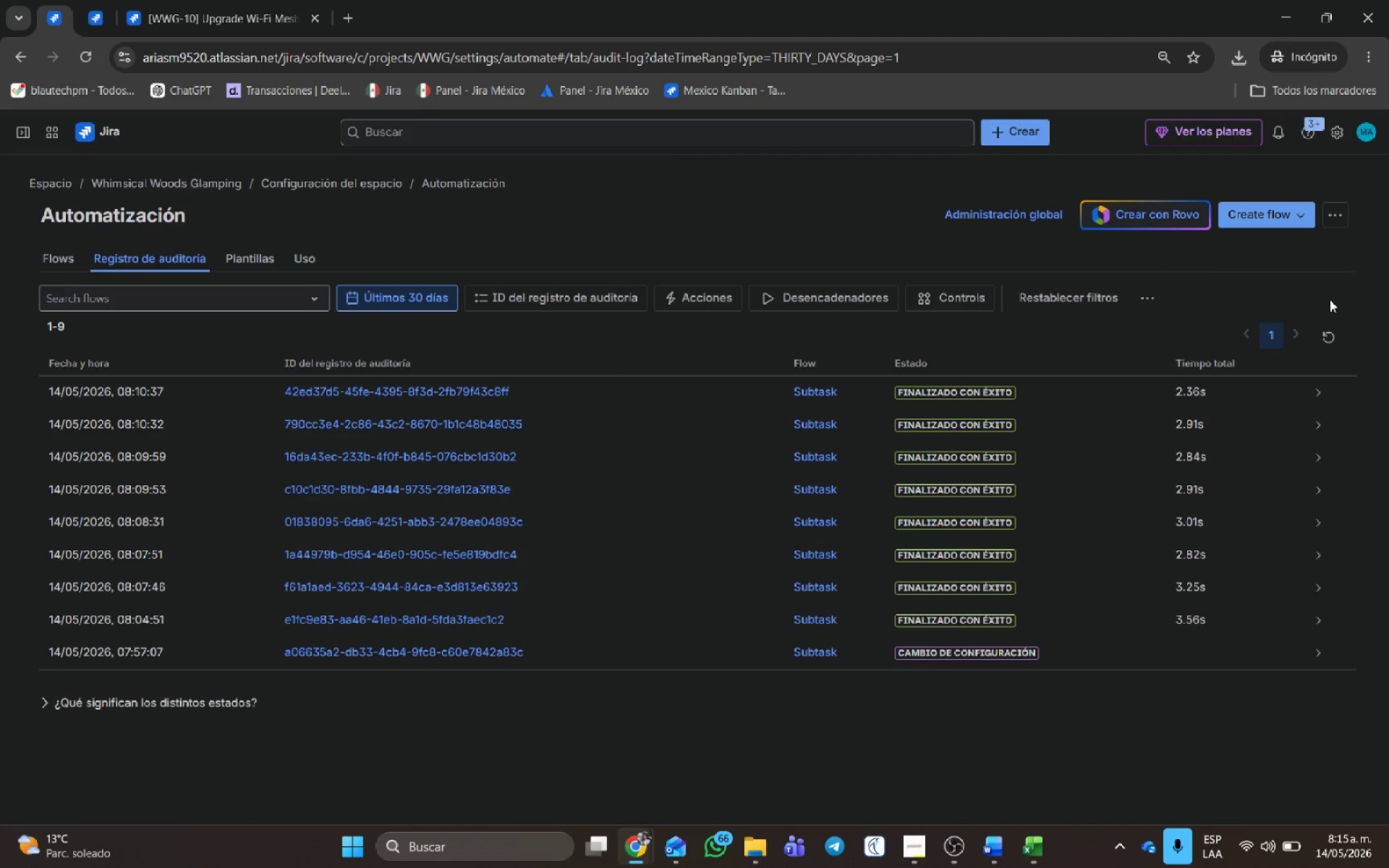 
key(Meta+Shift+ShiftLeft)
 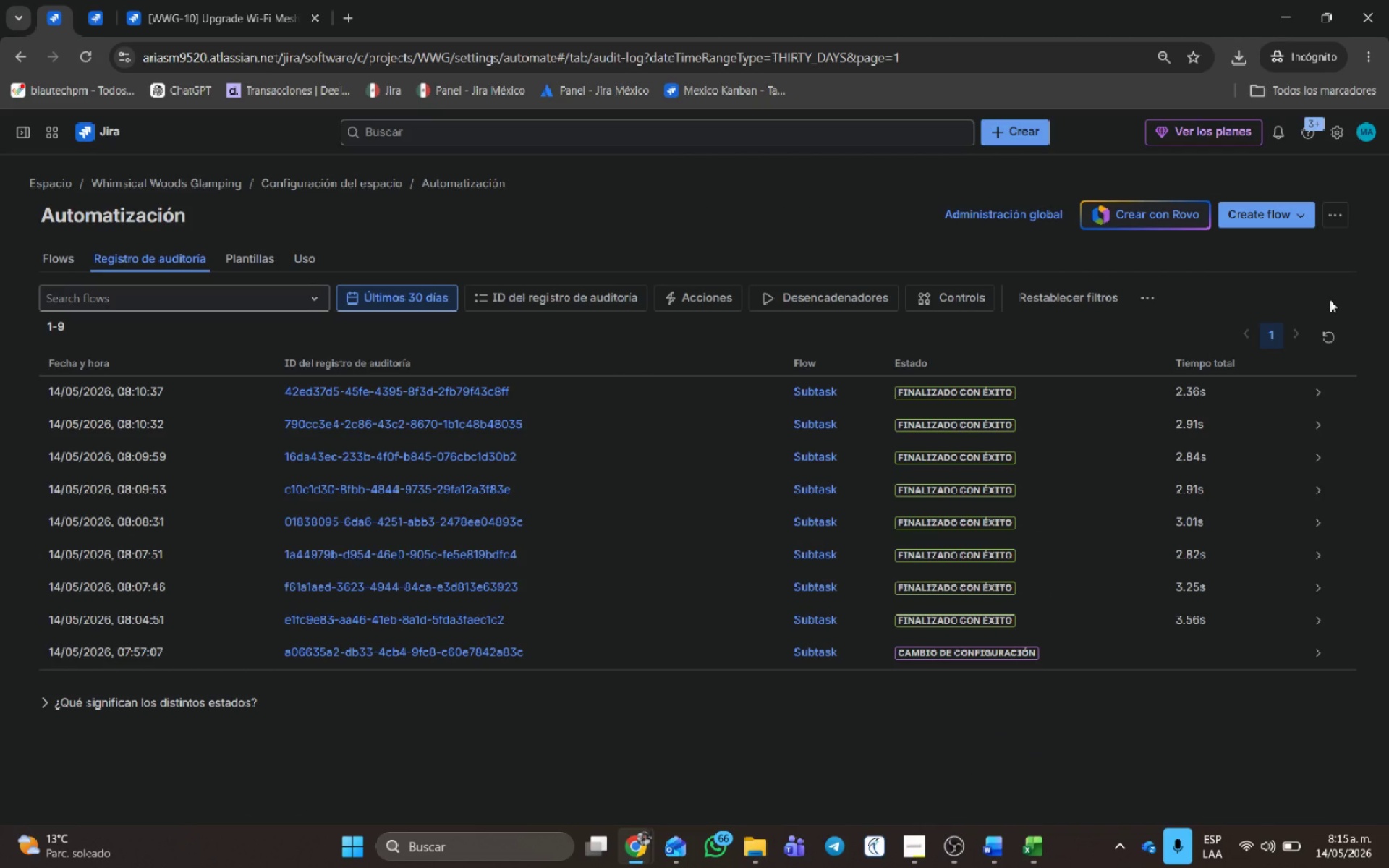 
key(Meta+Shift+S)
 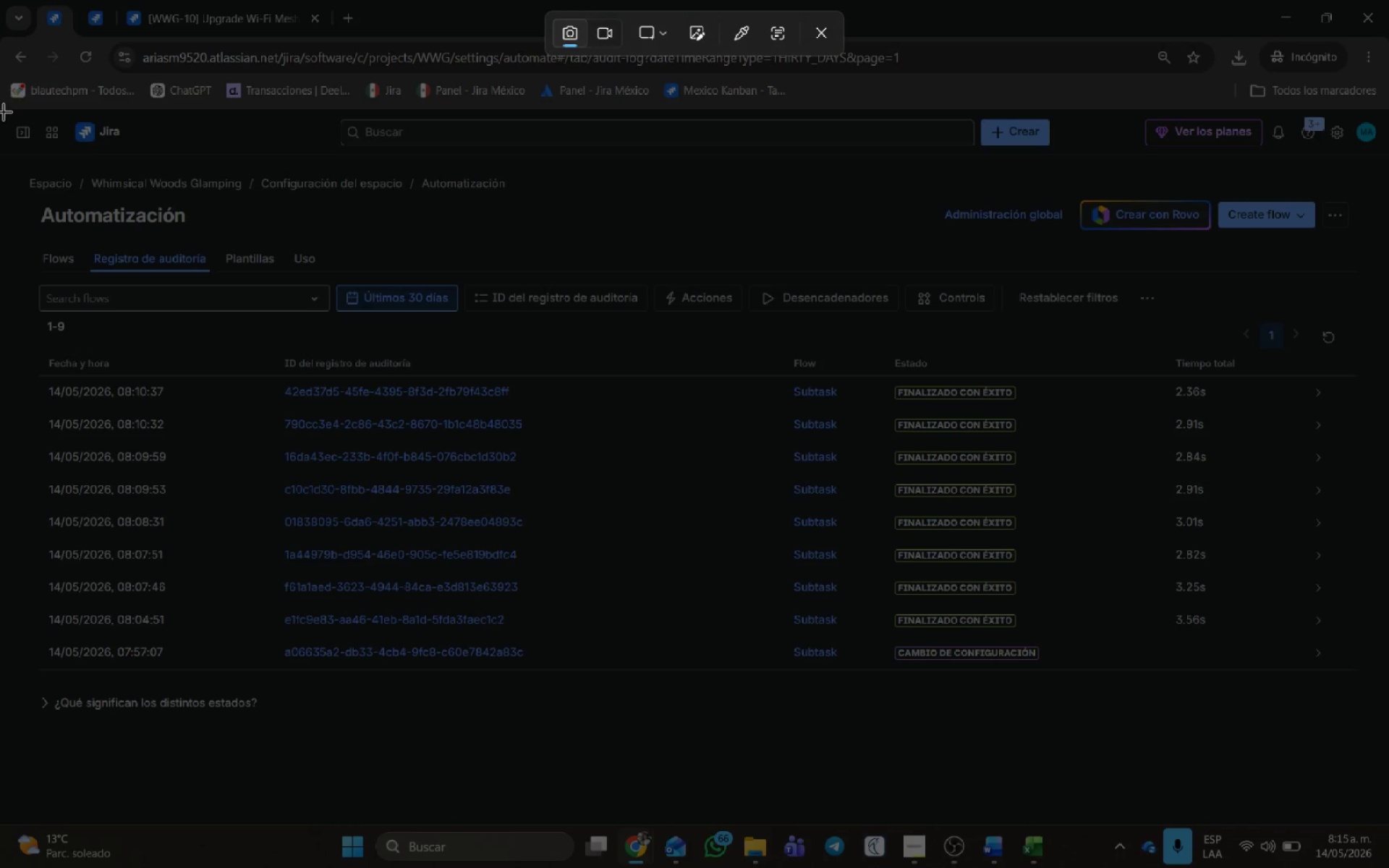 
left_click_drag(start_coordinate=[0, 101], to_coordinate=[1388, 825])
 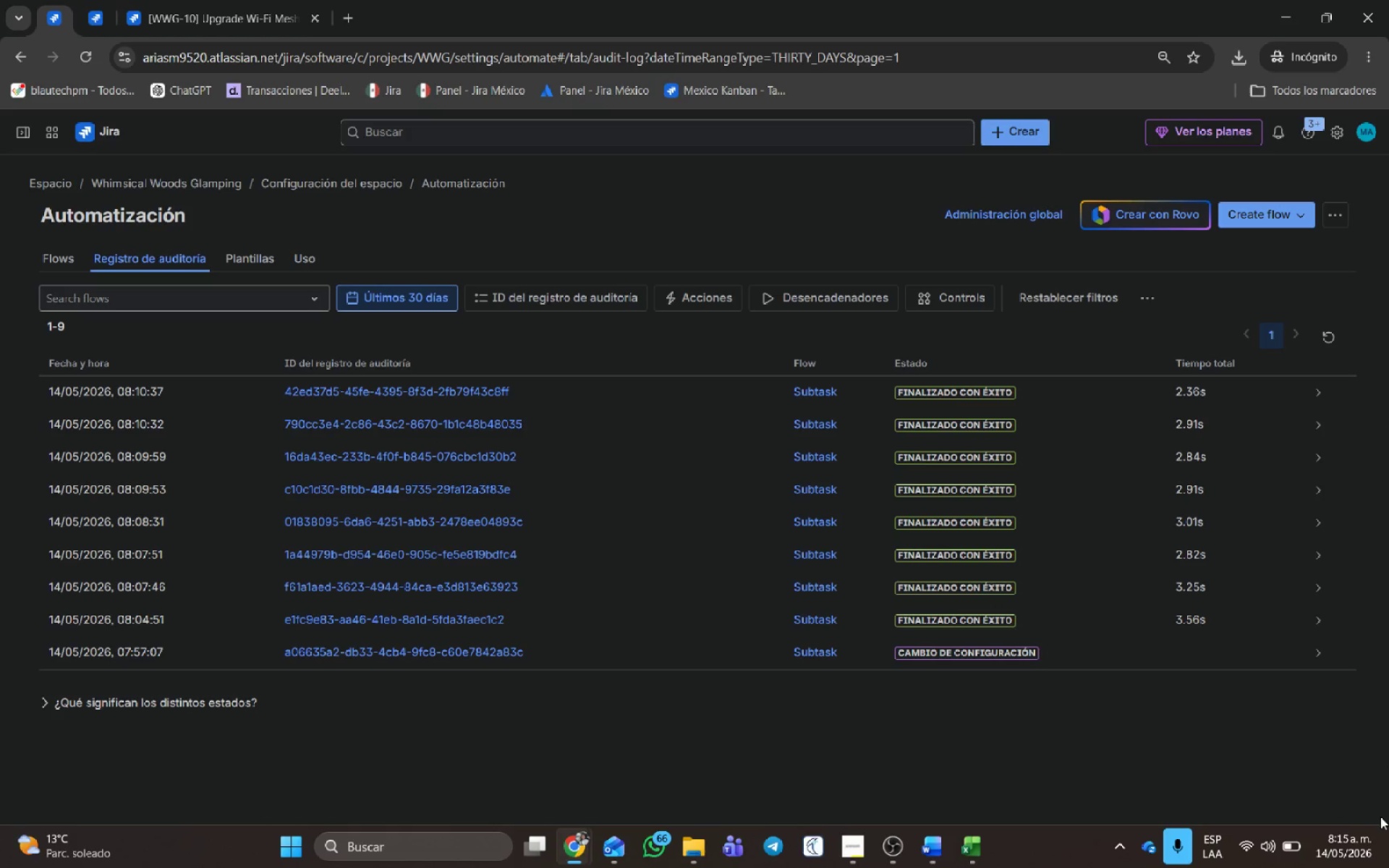 
key(Alt+AltLeft)
 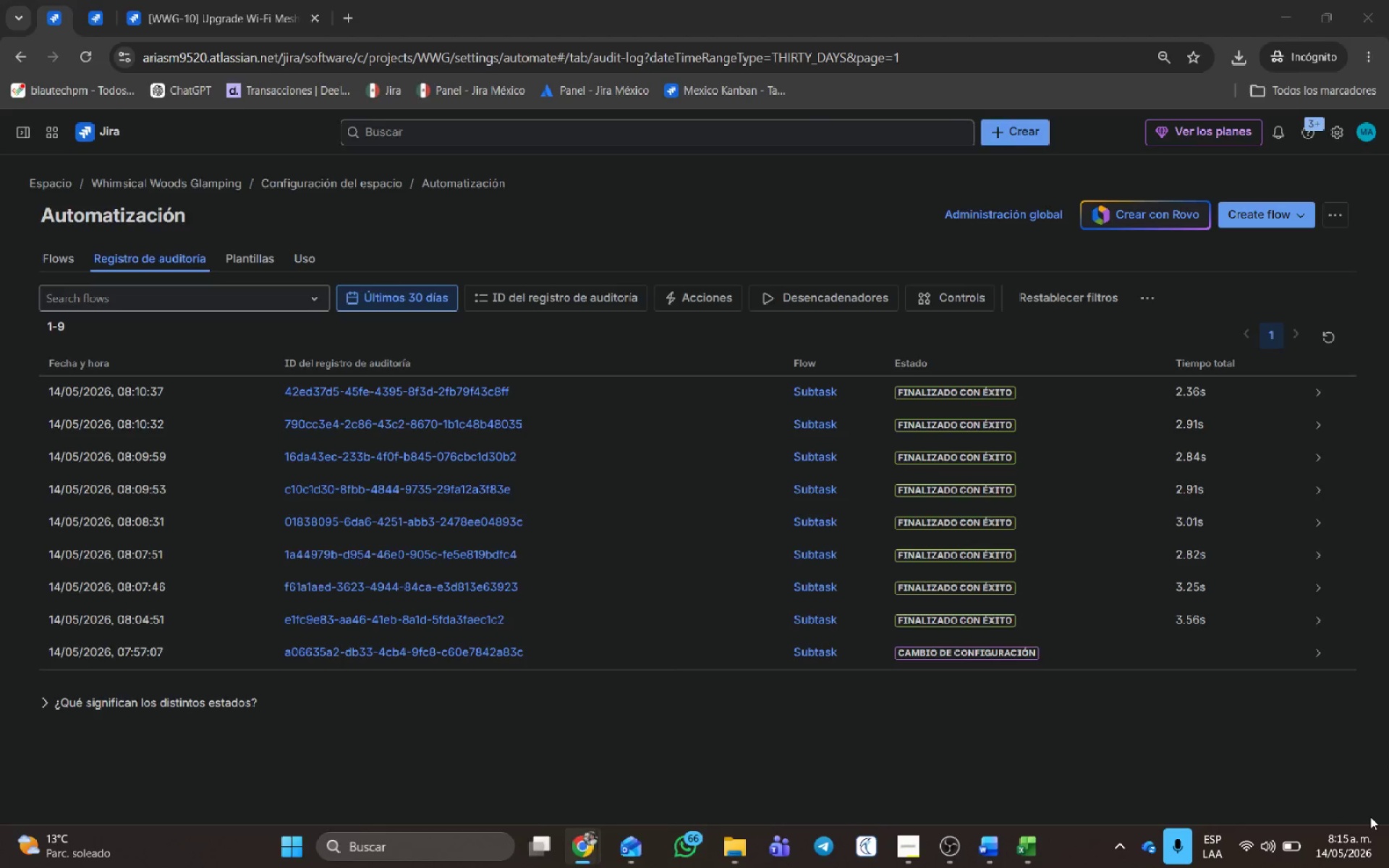 
key(Alt+Tab)
 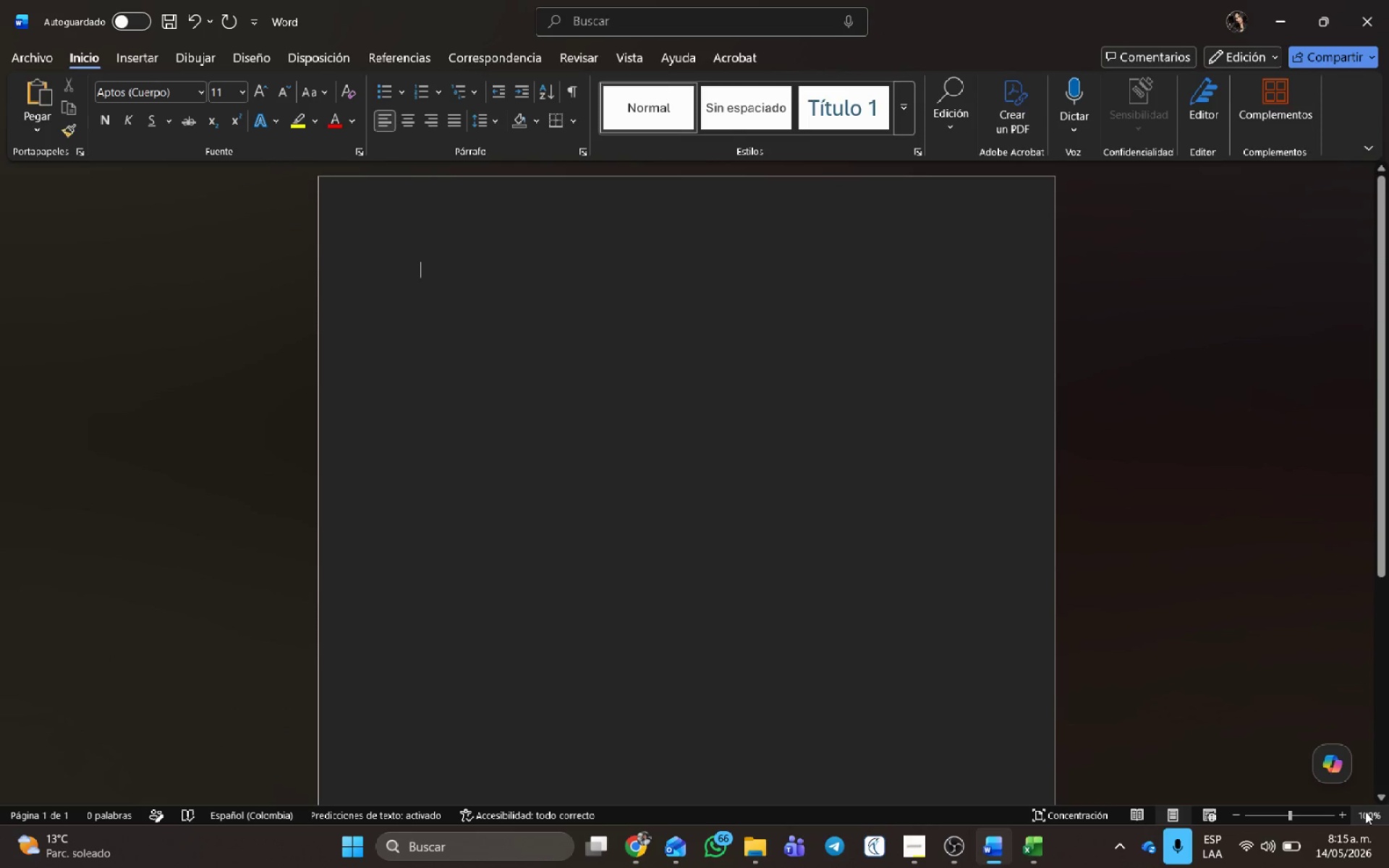 
key(Control+V)
 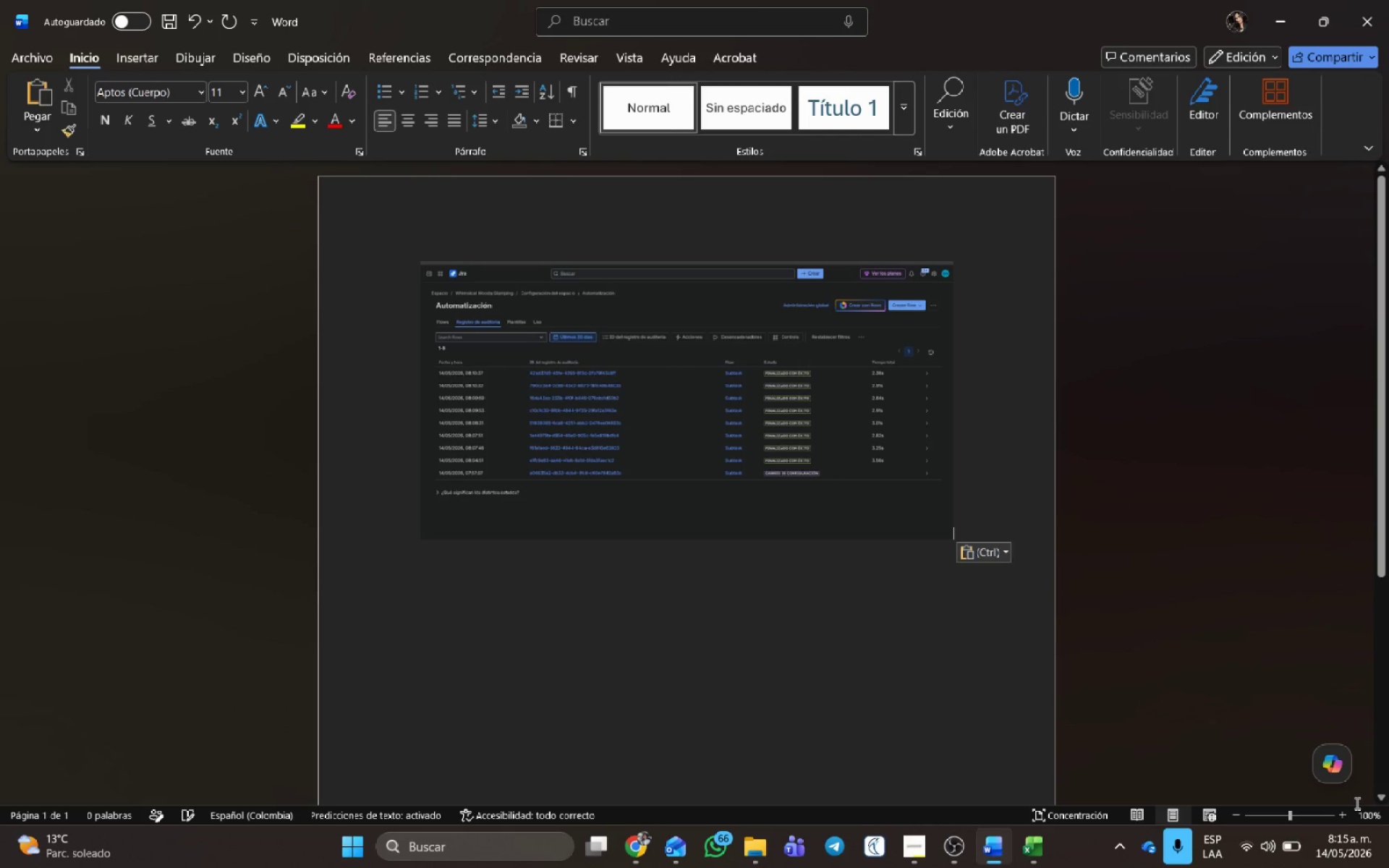 
key(Alt+AltLeft)
 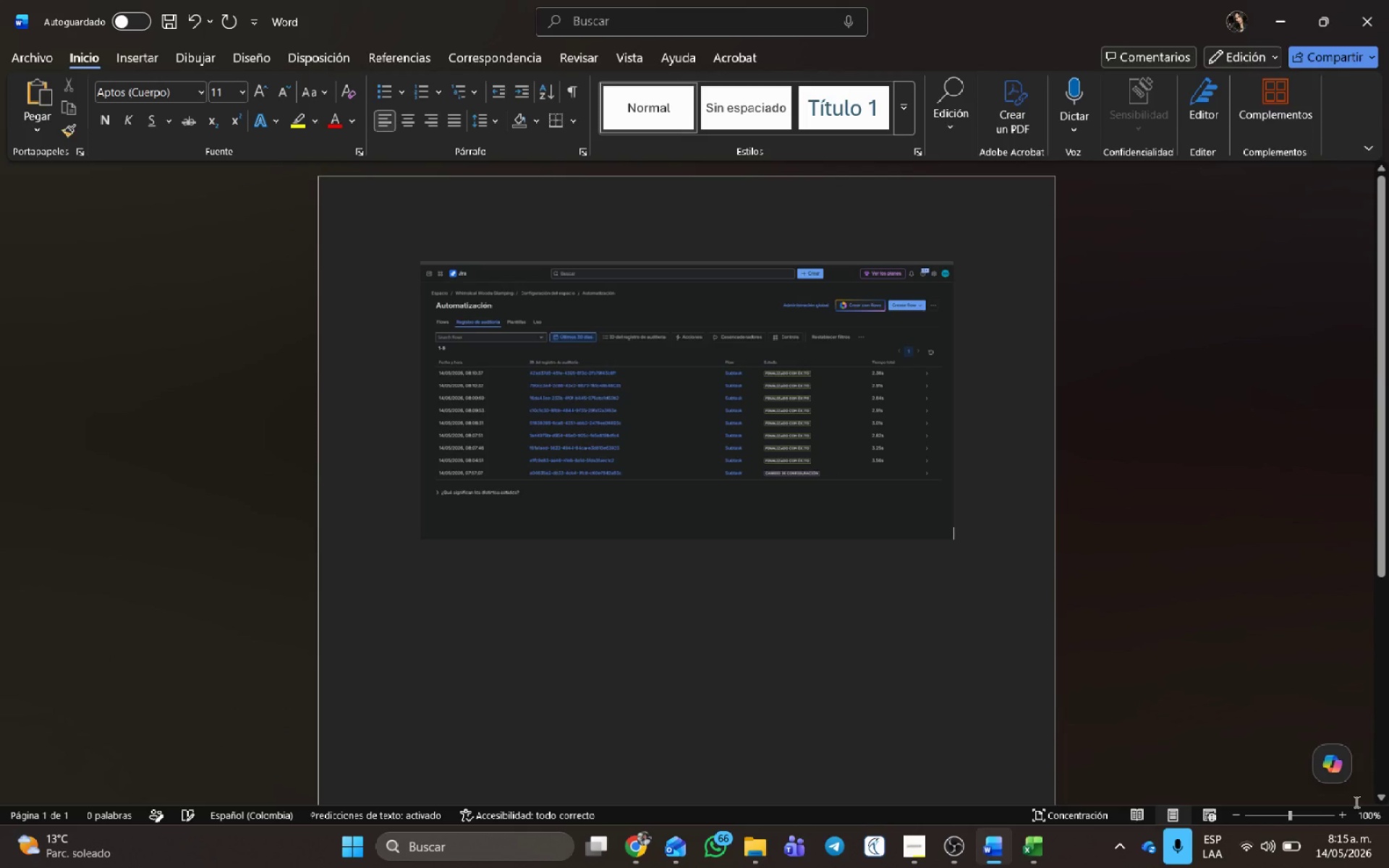 
key(Alt+Tab)
 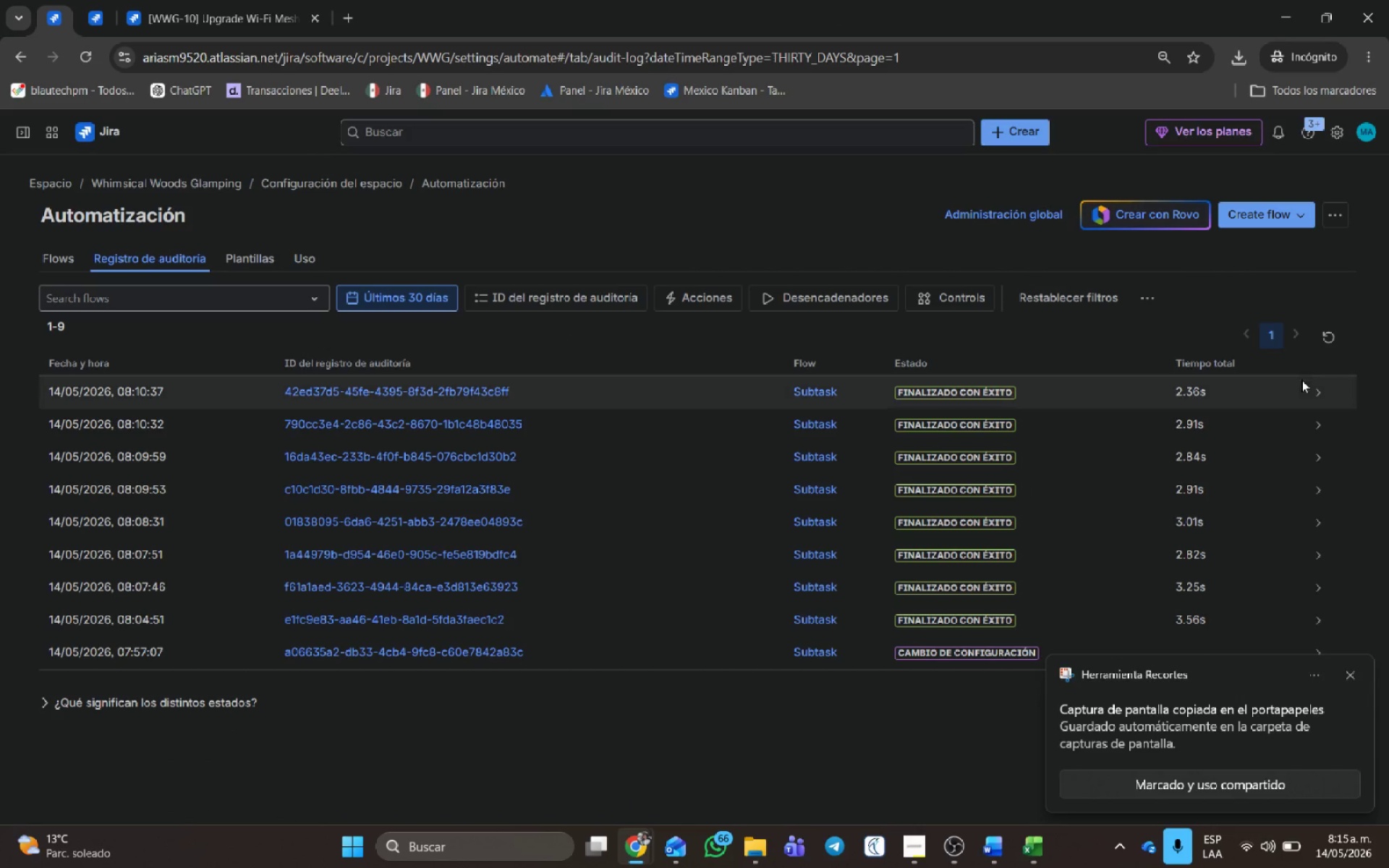 
left_click([1315, 392])
 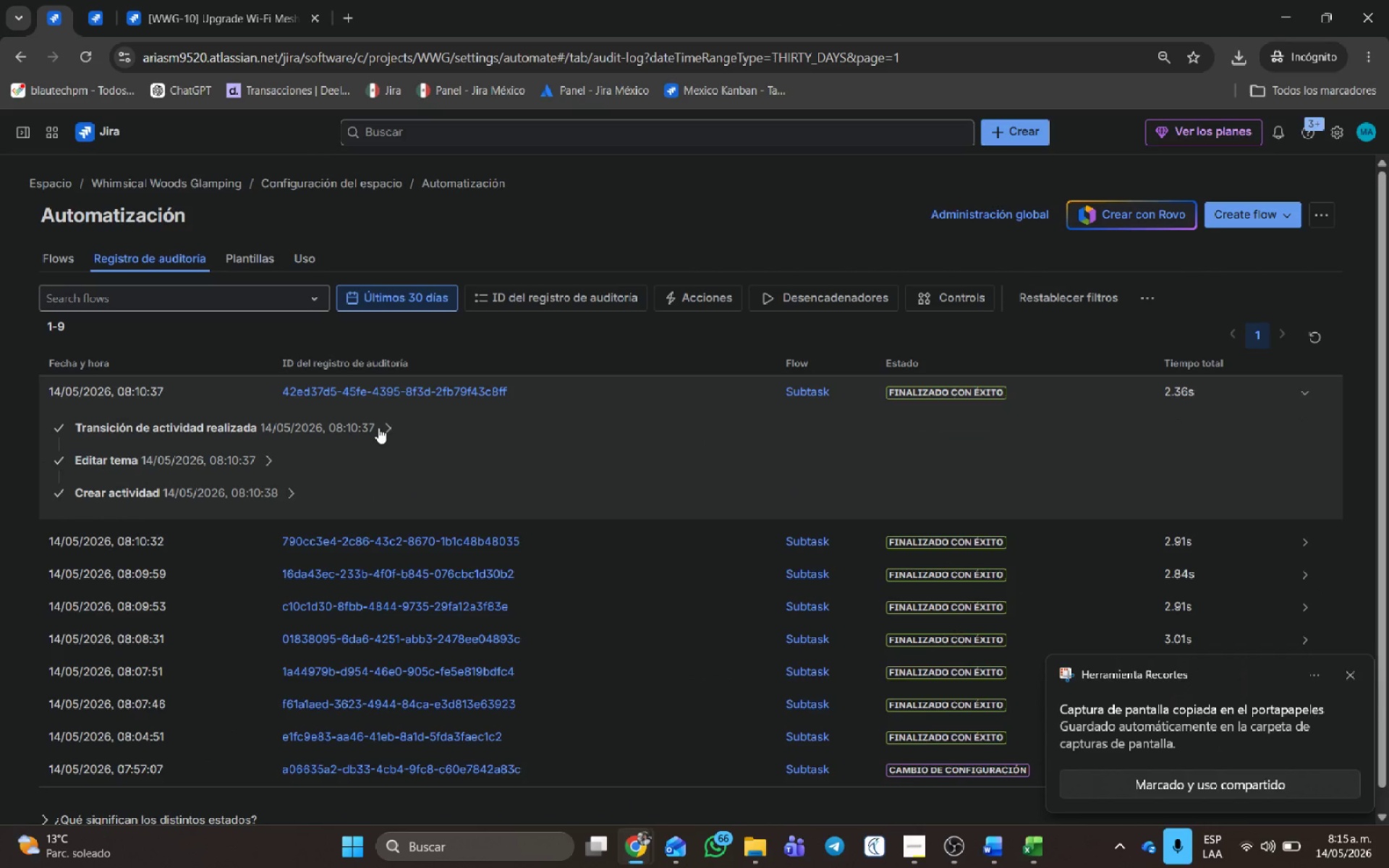 
left_click([383, 430])
 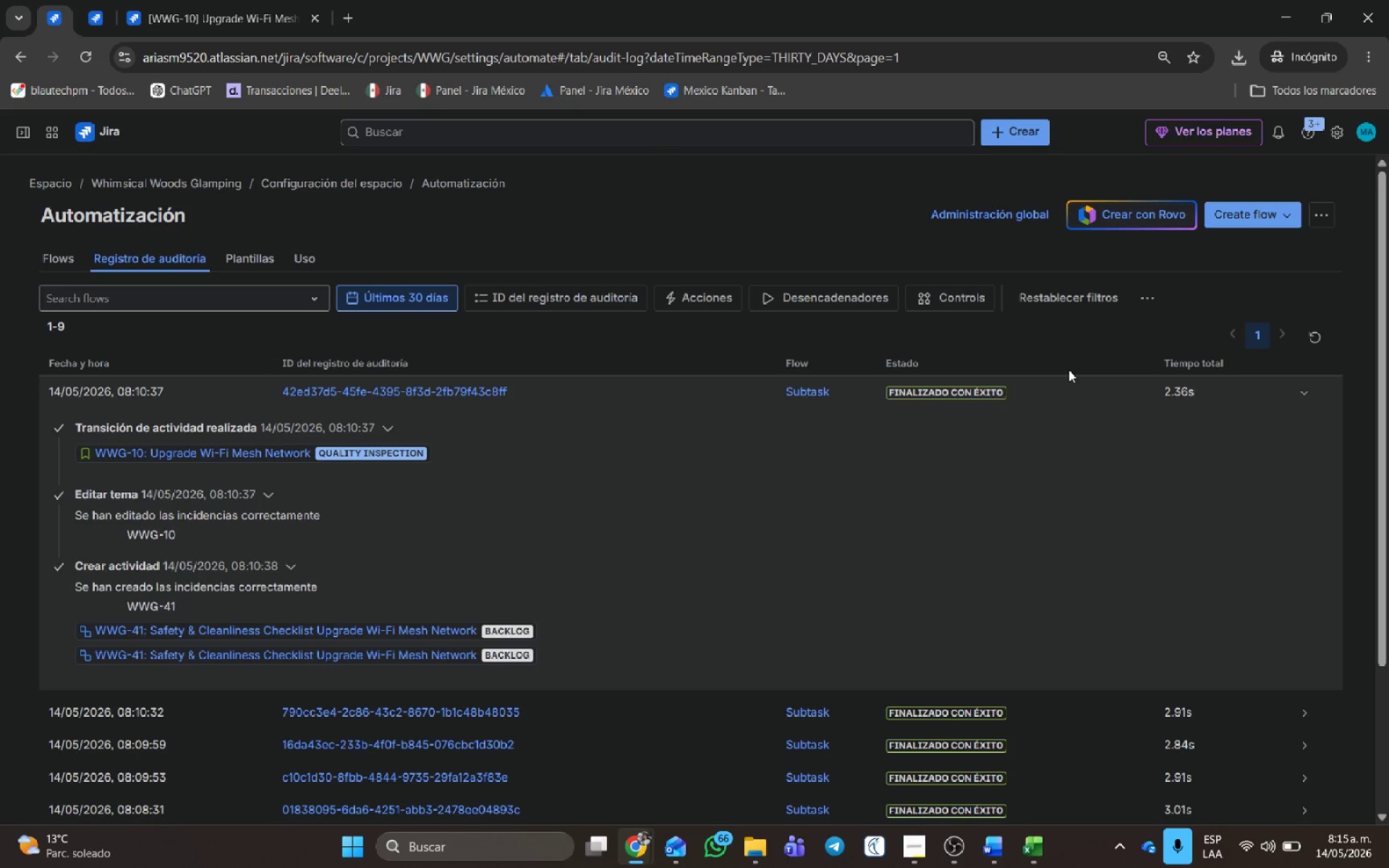 
key(Meta+Shift+ShiftLeft)
 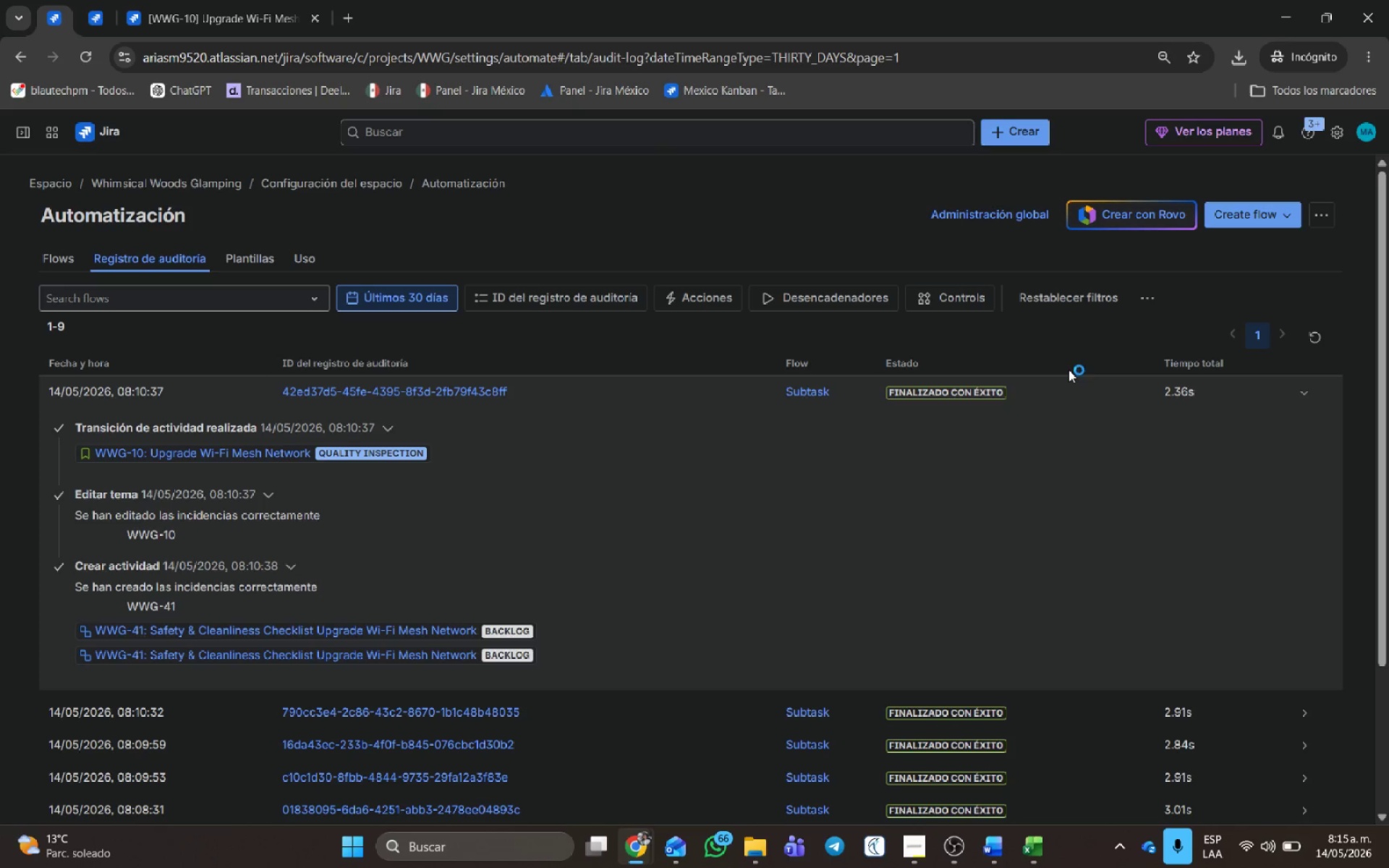 
key(Meta+Shift+S)
 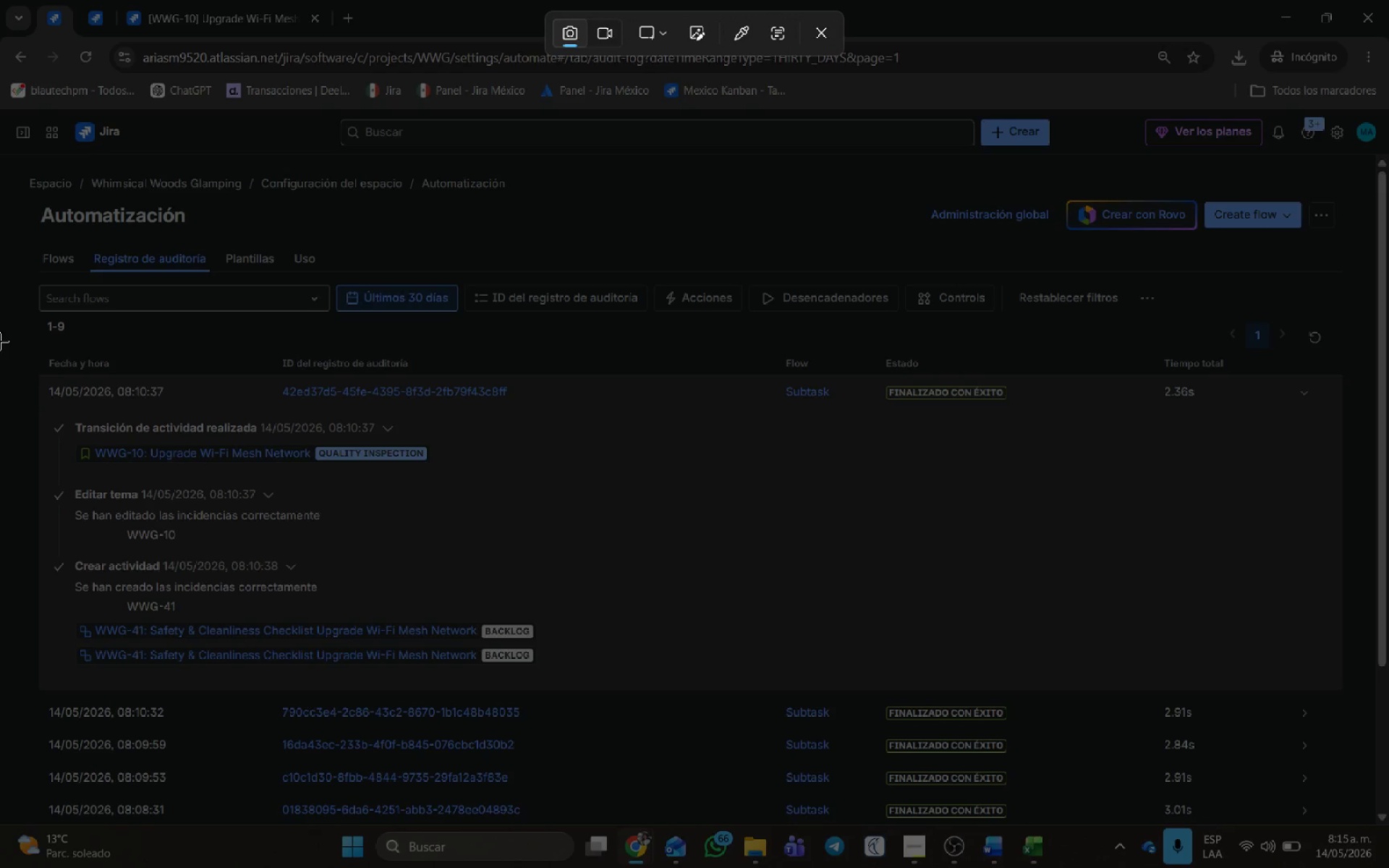 
left_click_drag(start_coordinate=[20, 339], to_coordinate=[1388, 697])
 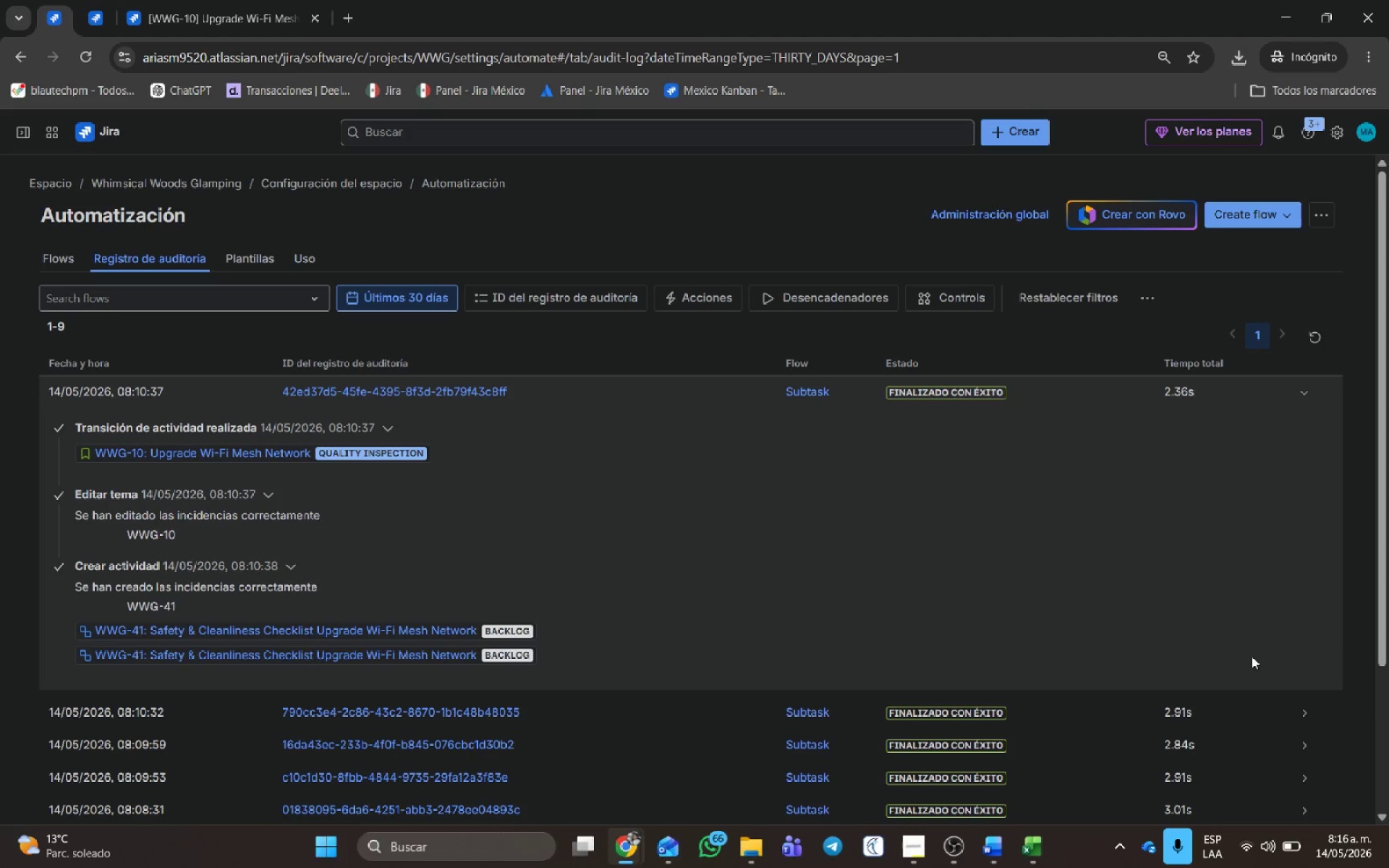 
key(Alt+Tab)
 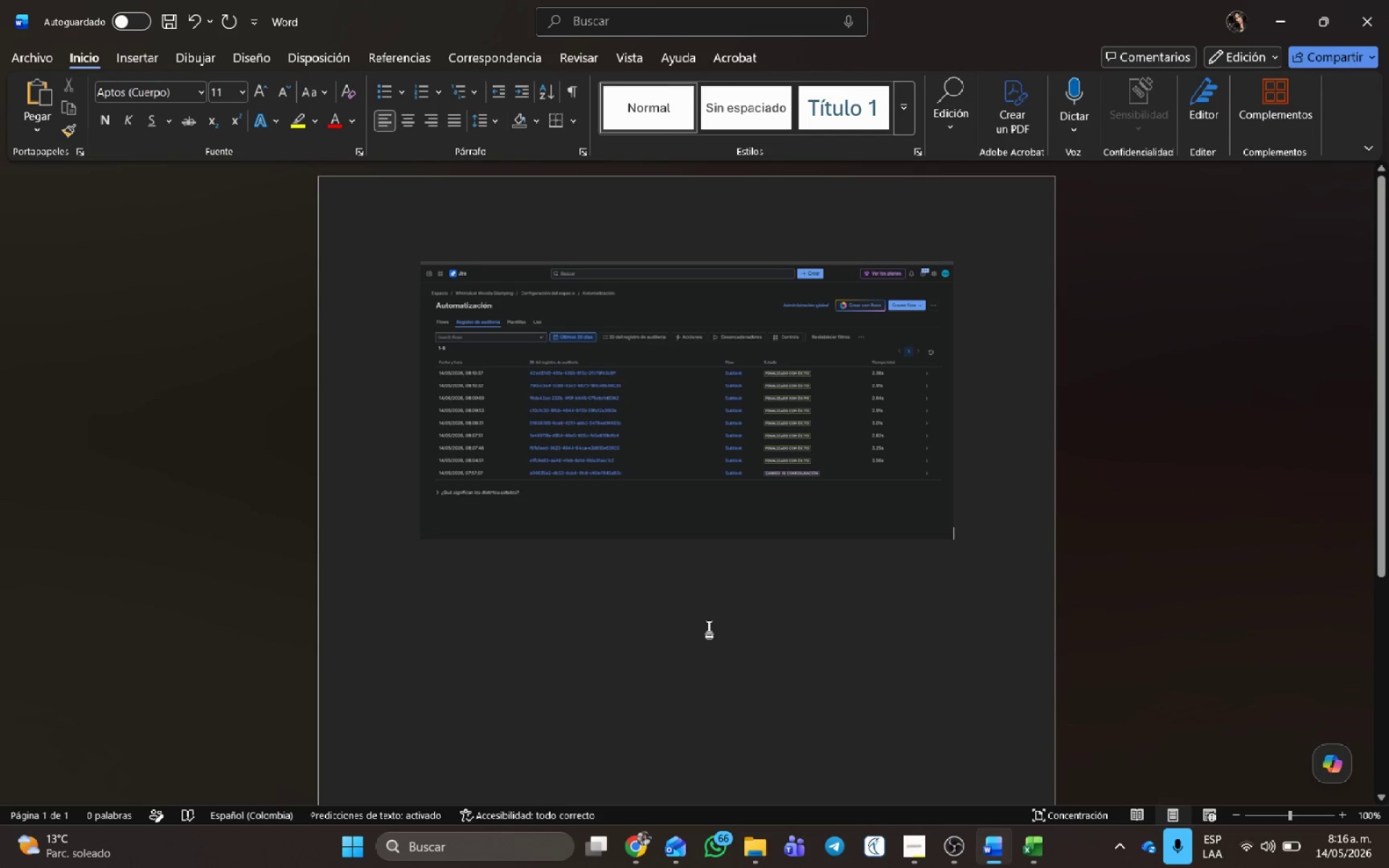 
key(Control+V)
 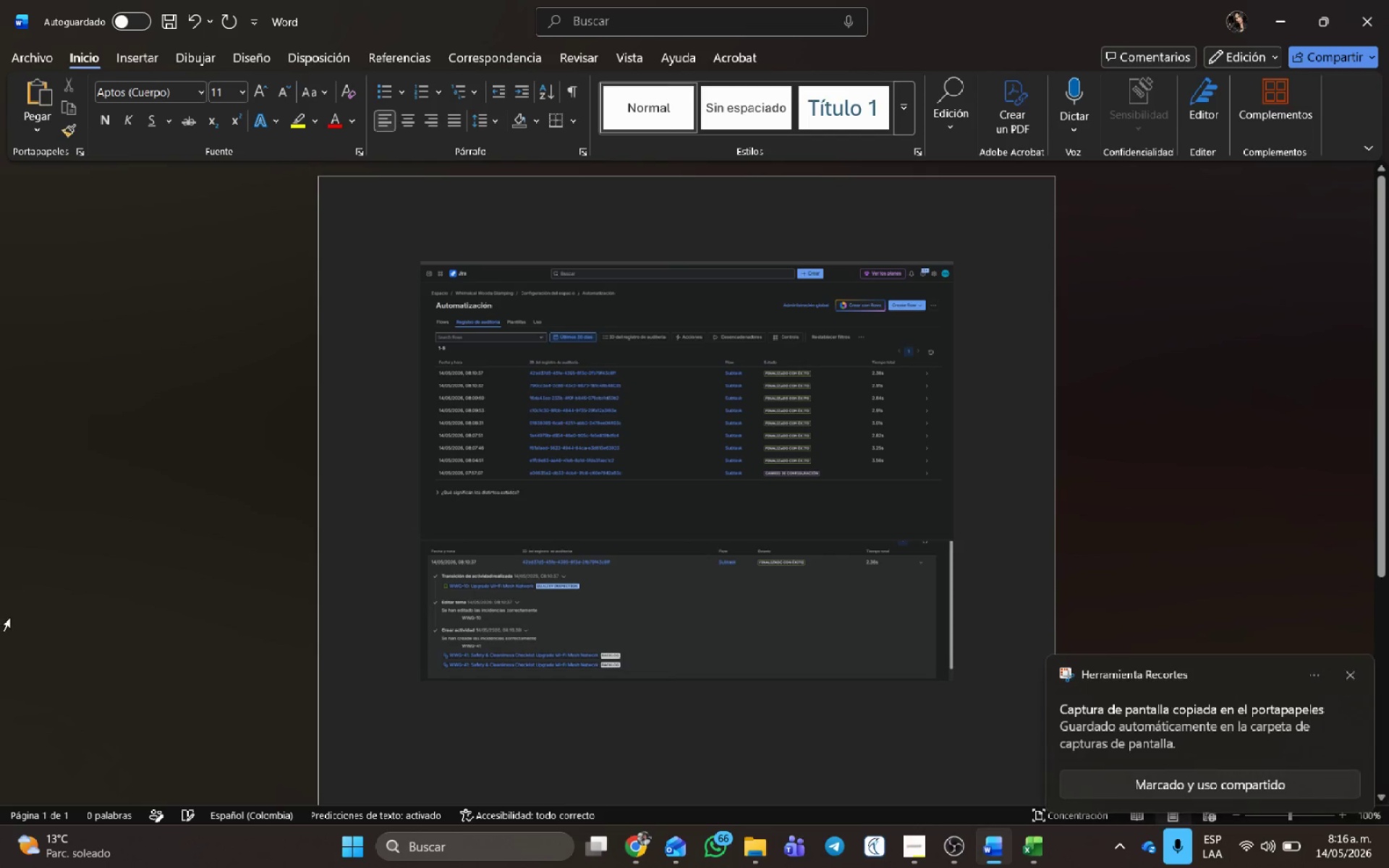 
key(Alt+AltLeft)
 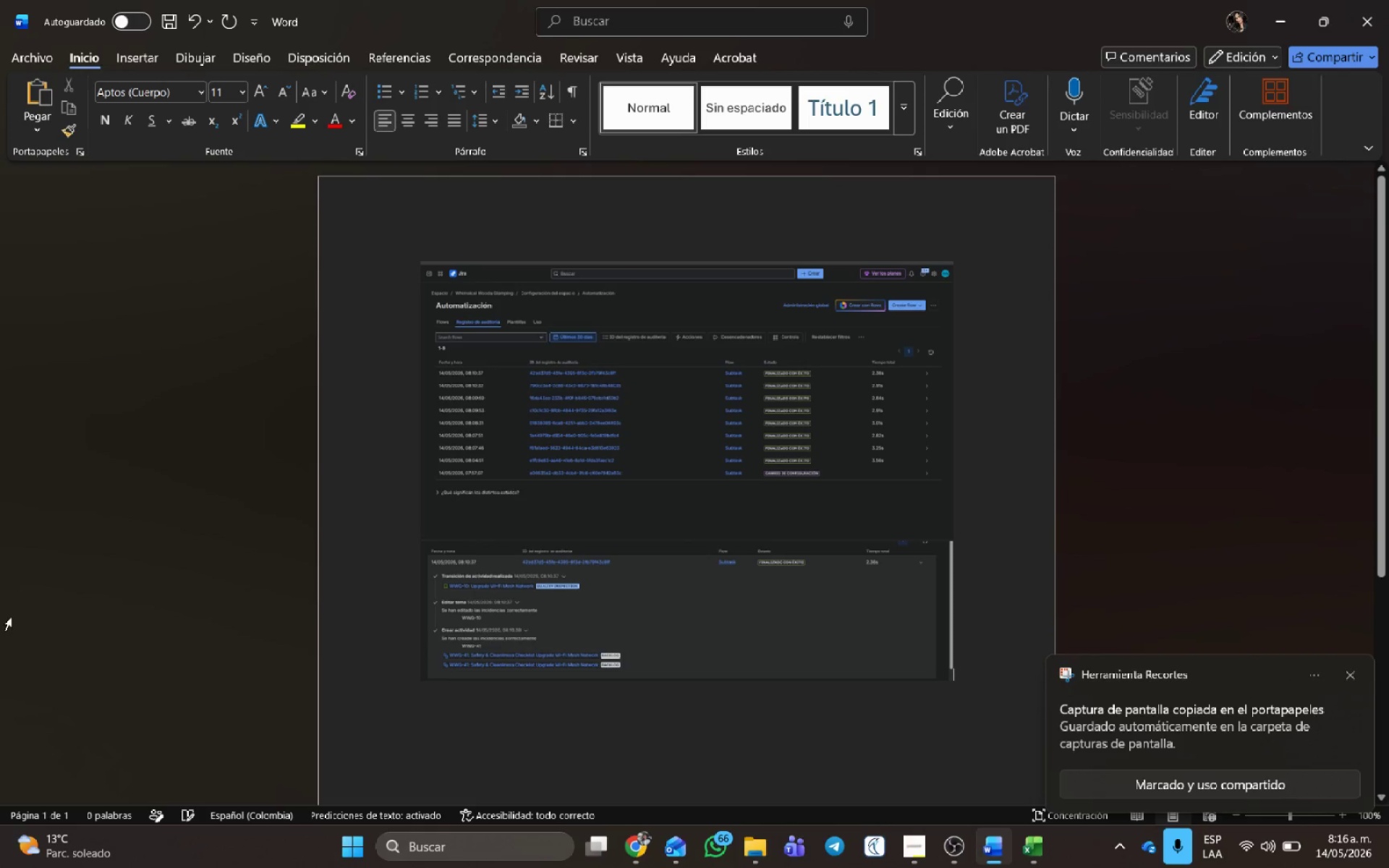 
key(Alt+Tab)
 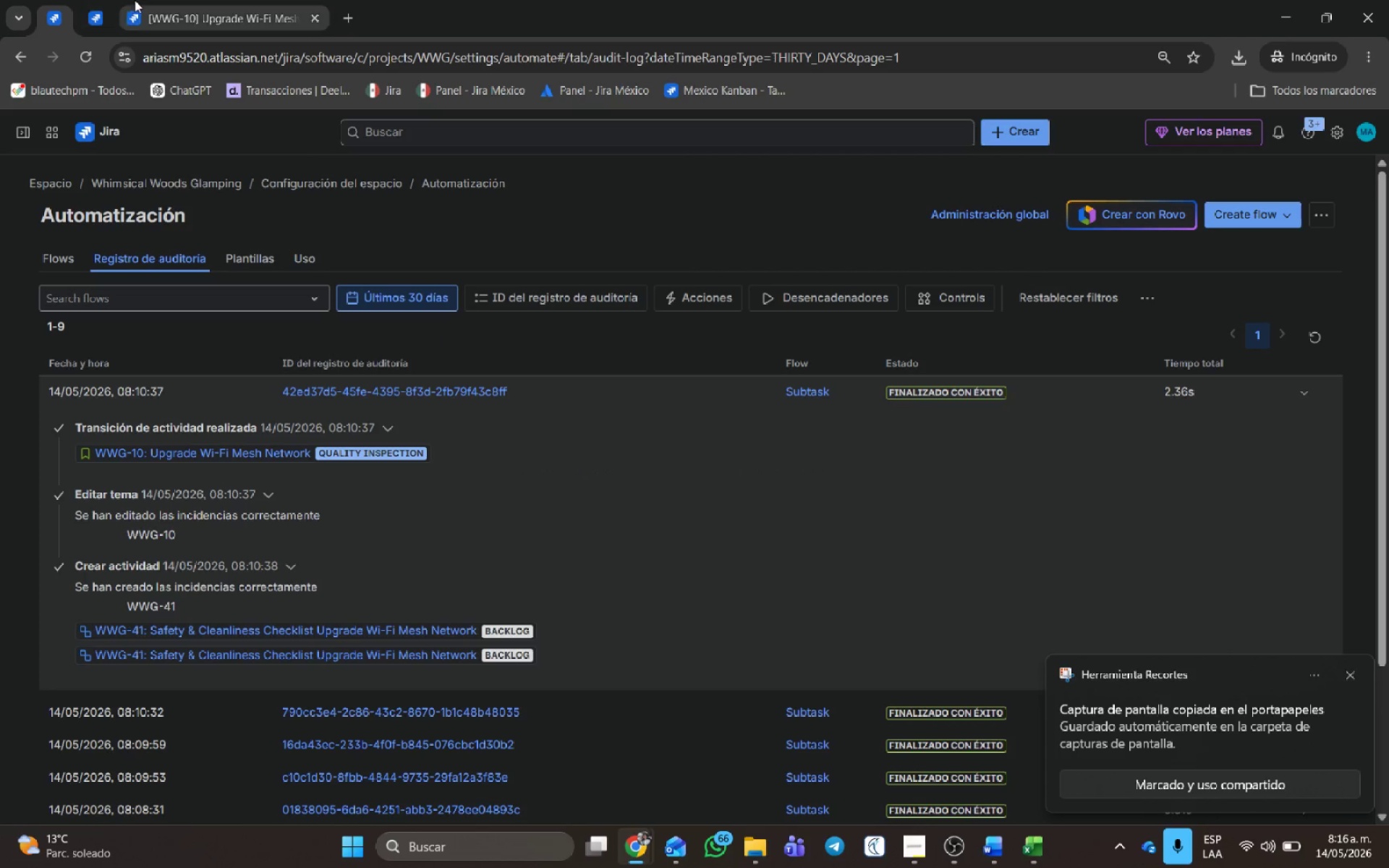 
left_click([135, 0])
 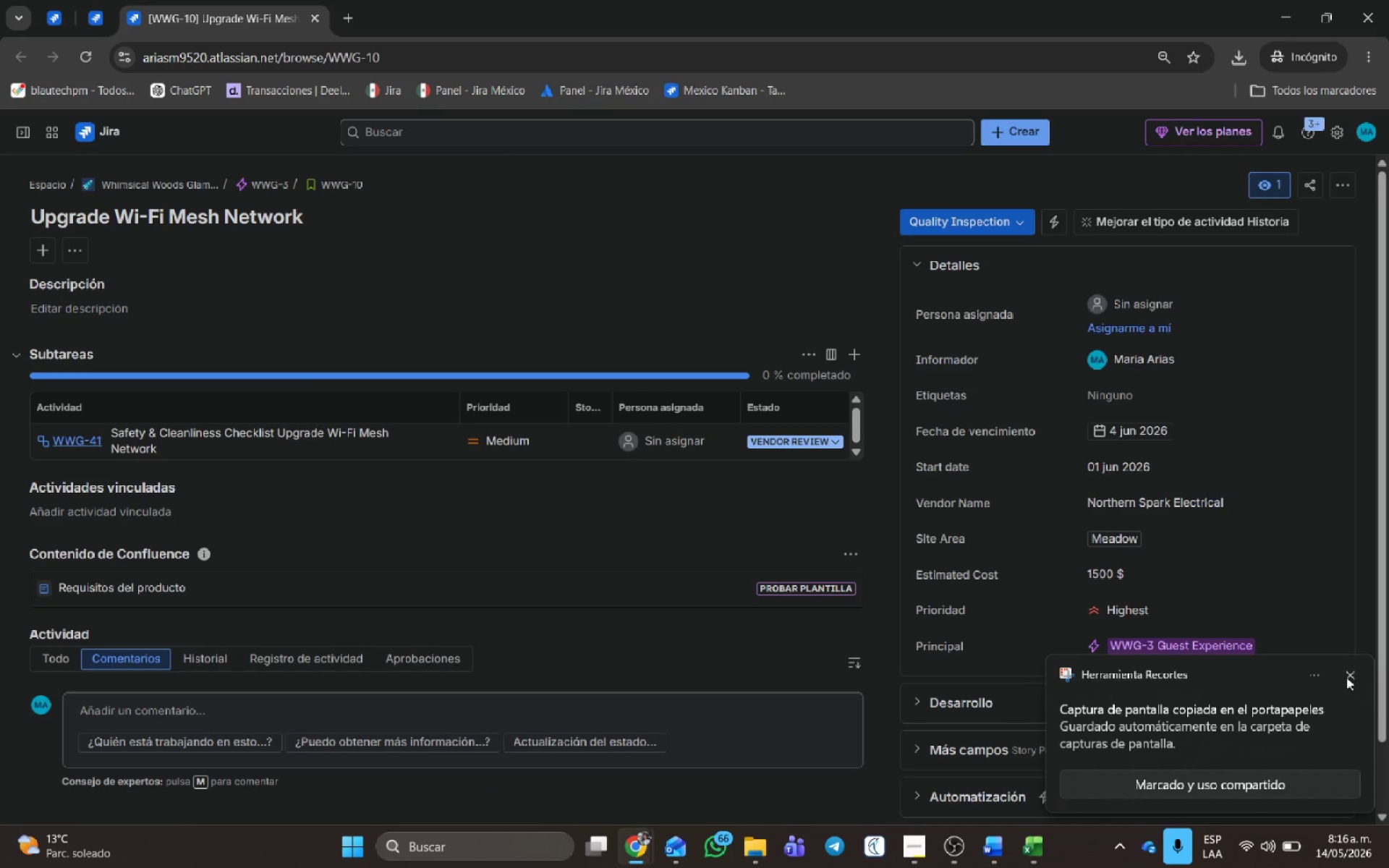 
left_click([1348, 674])
 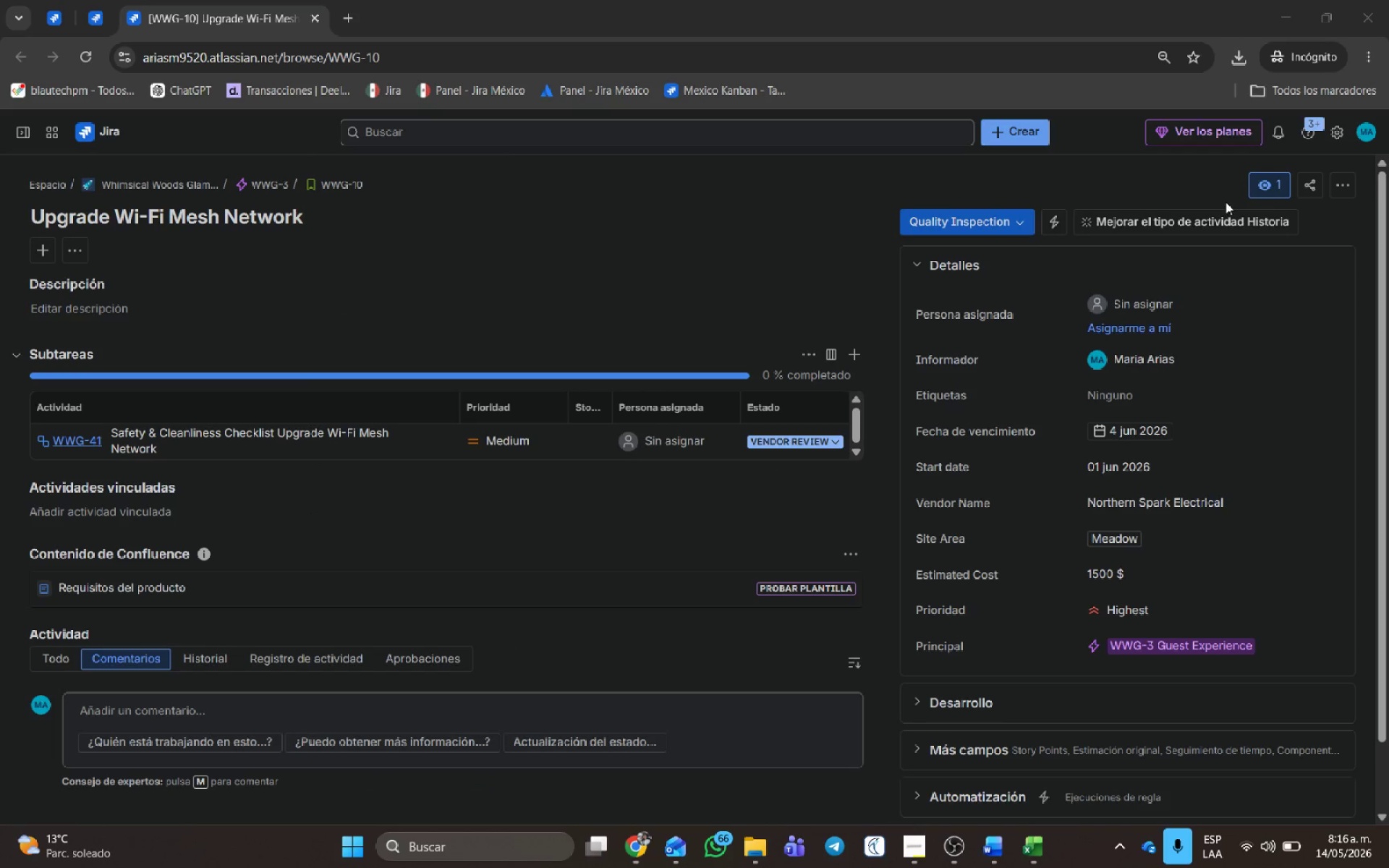 
key(Meta+Shift+S)
 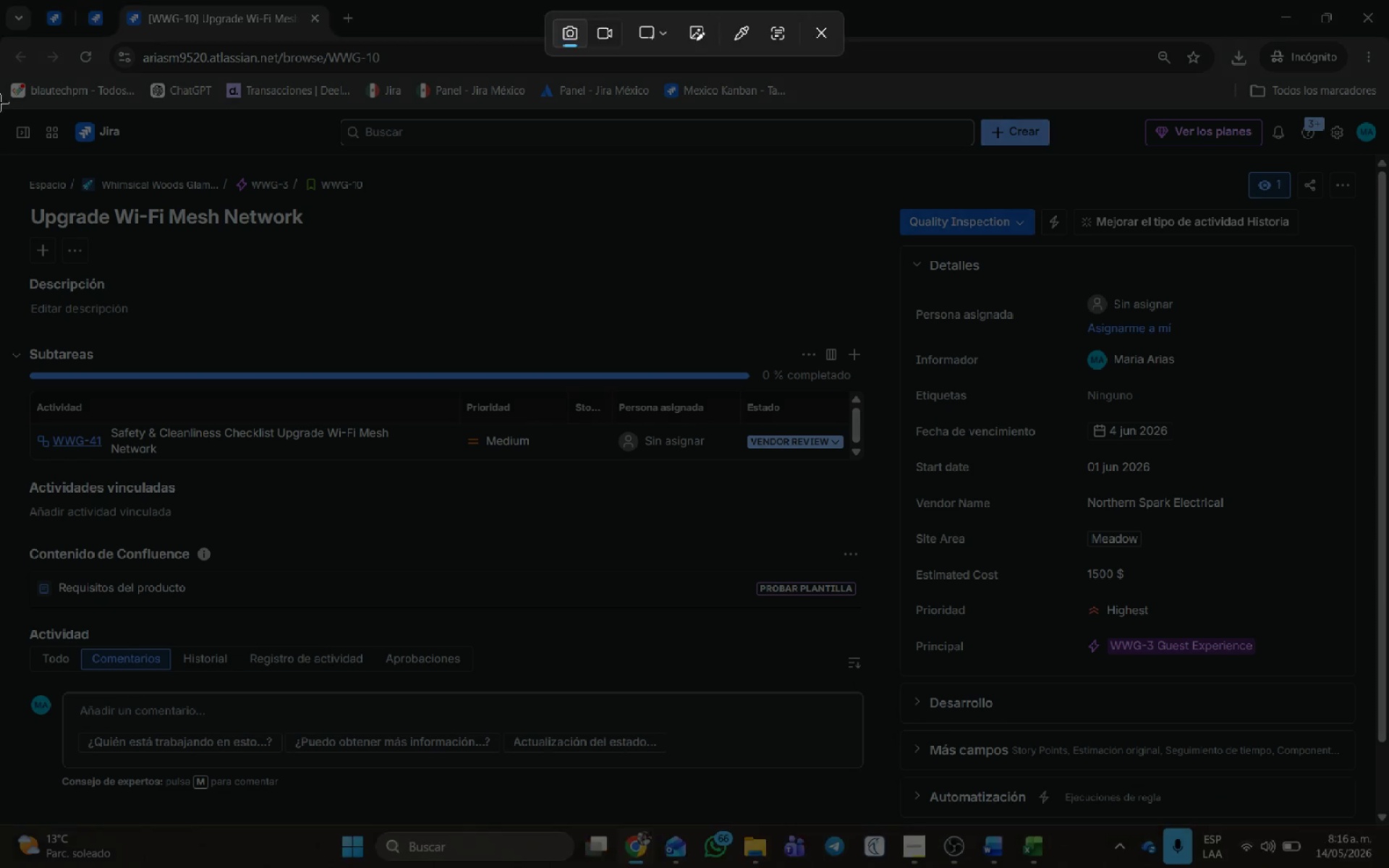 
left_click_drag(start_coordinate=[0, 111], to_coordinate=[1387, 825])
 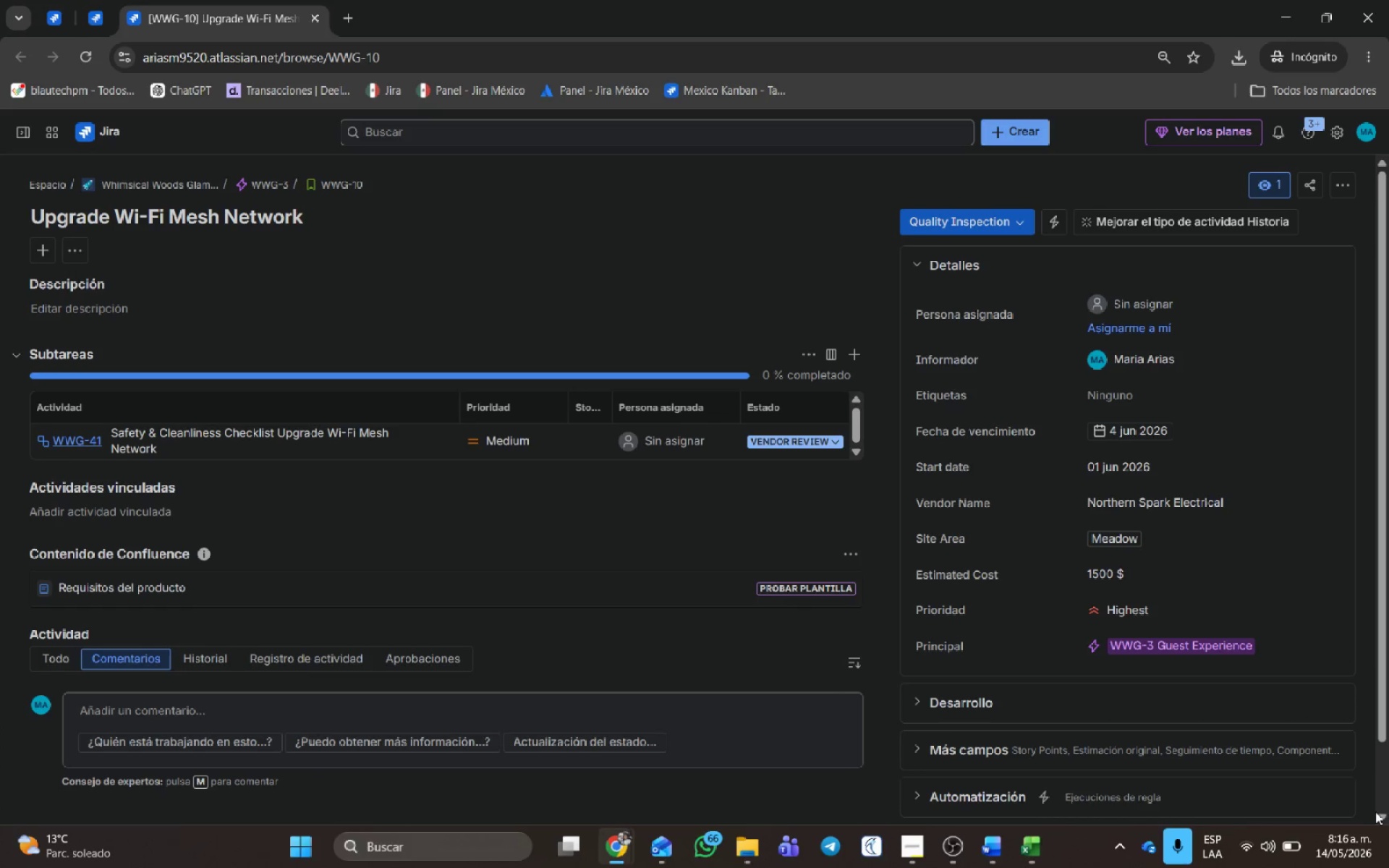 
key(Alt+AltLeft)
 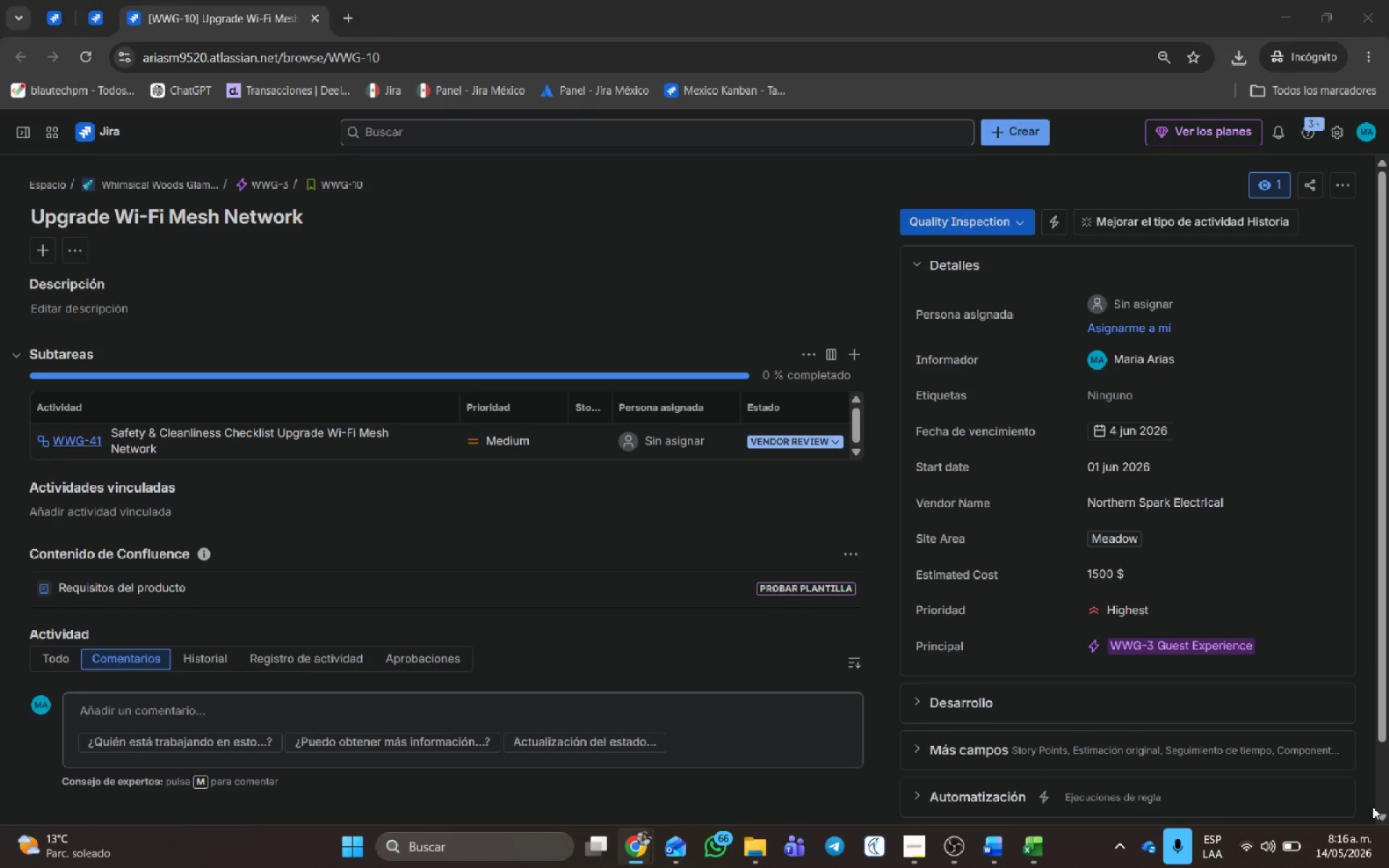 
key(Alt+Tab)
 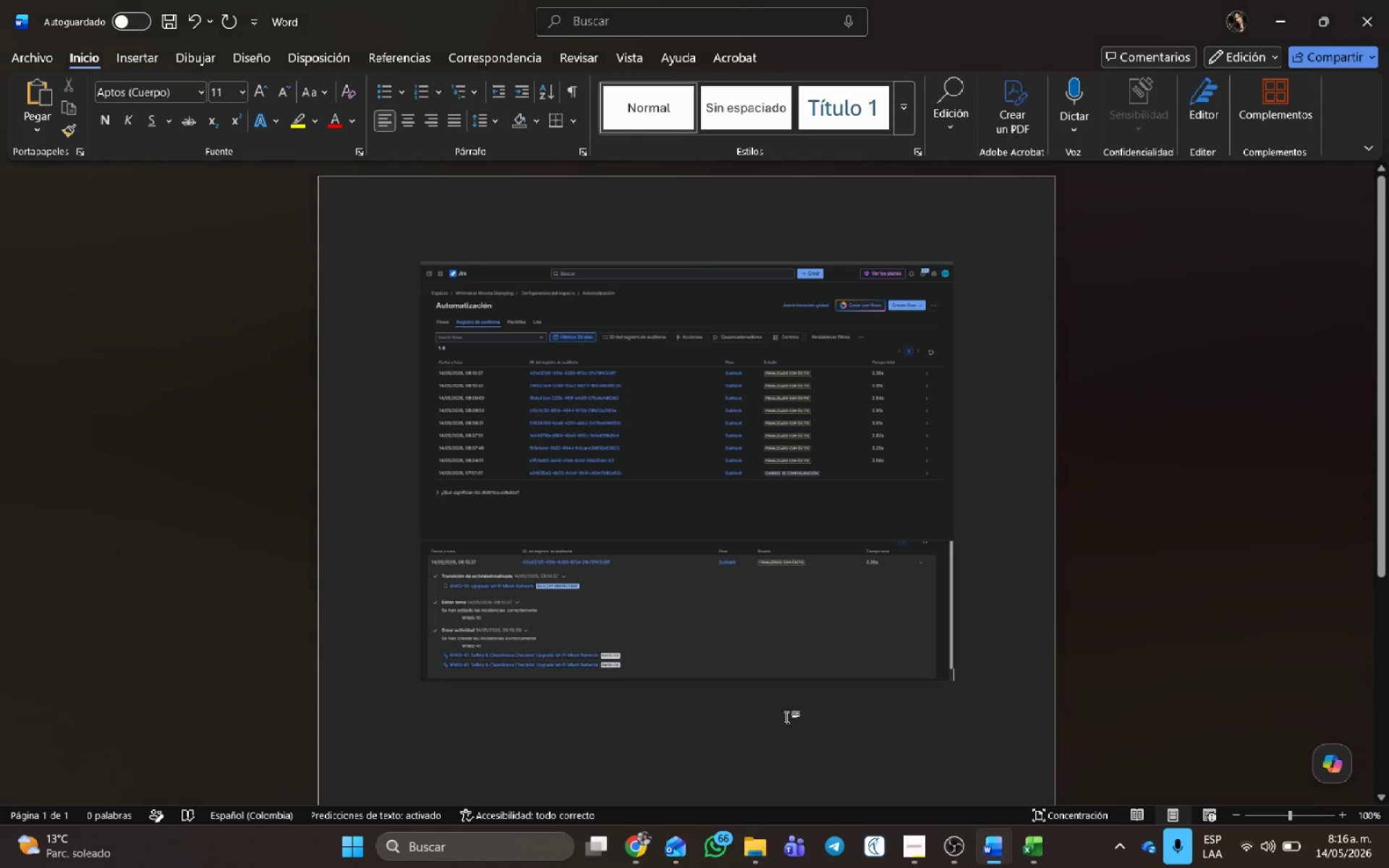 
key(Control+V)